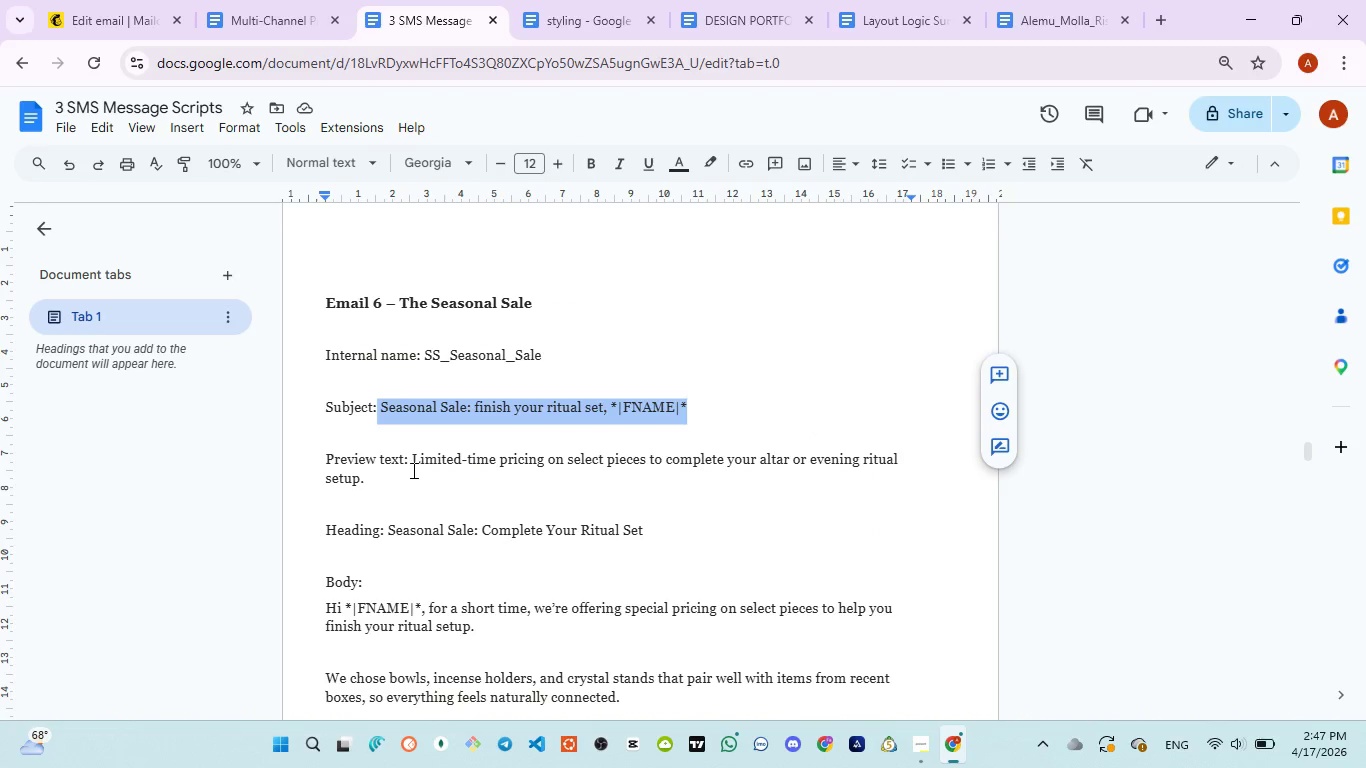 
left_click_drag(start_coordinate=[414, 452], to_coordinate=[427, 488])
 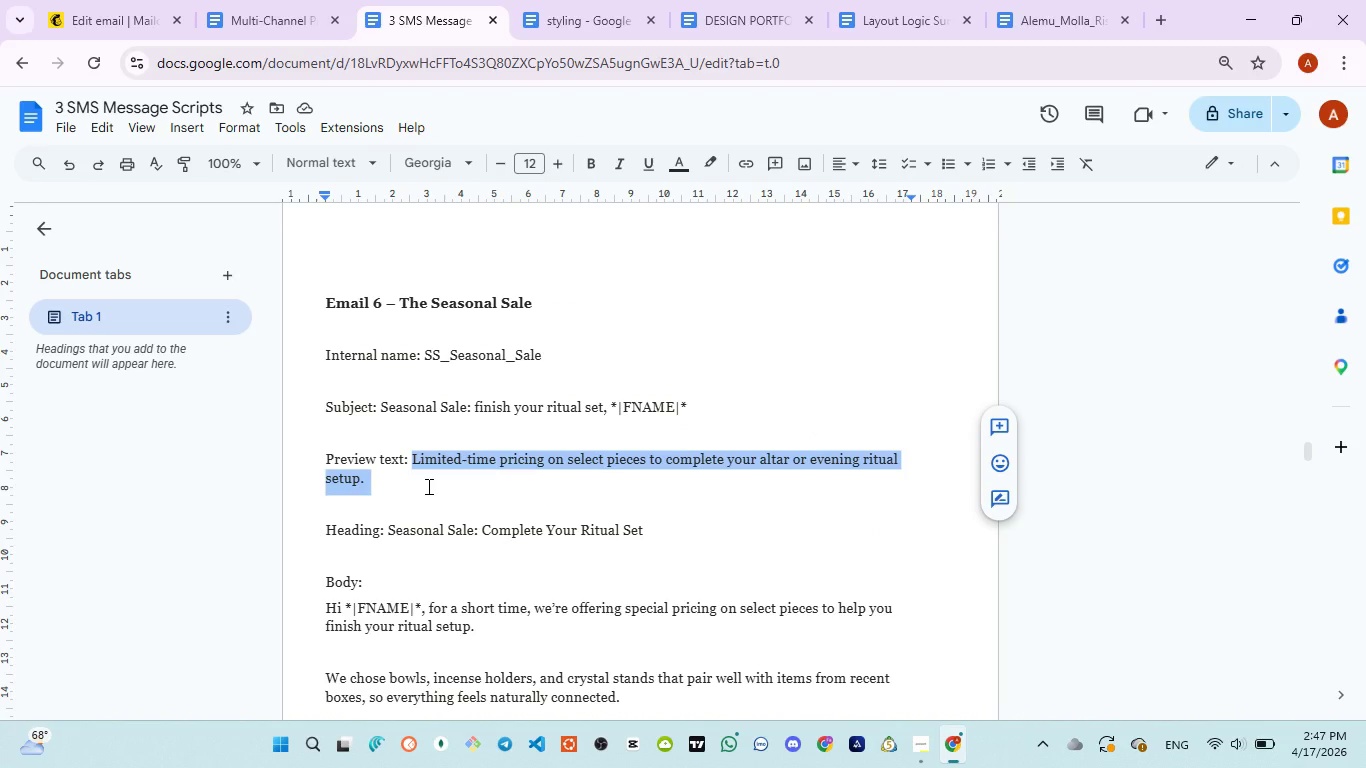 
key(Control+C)
 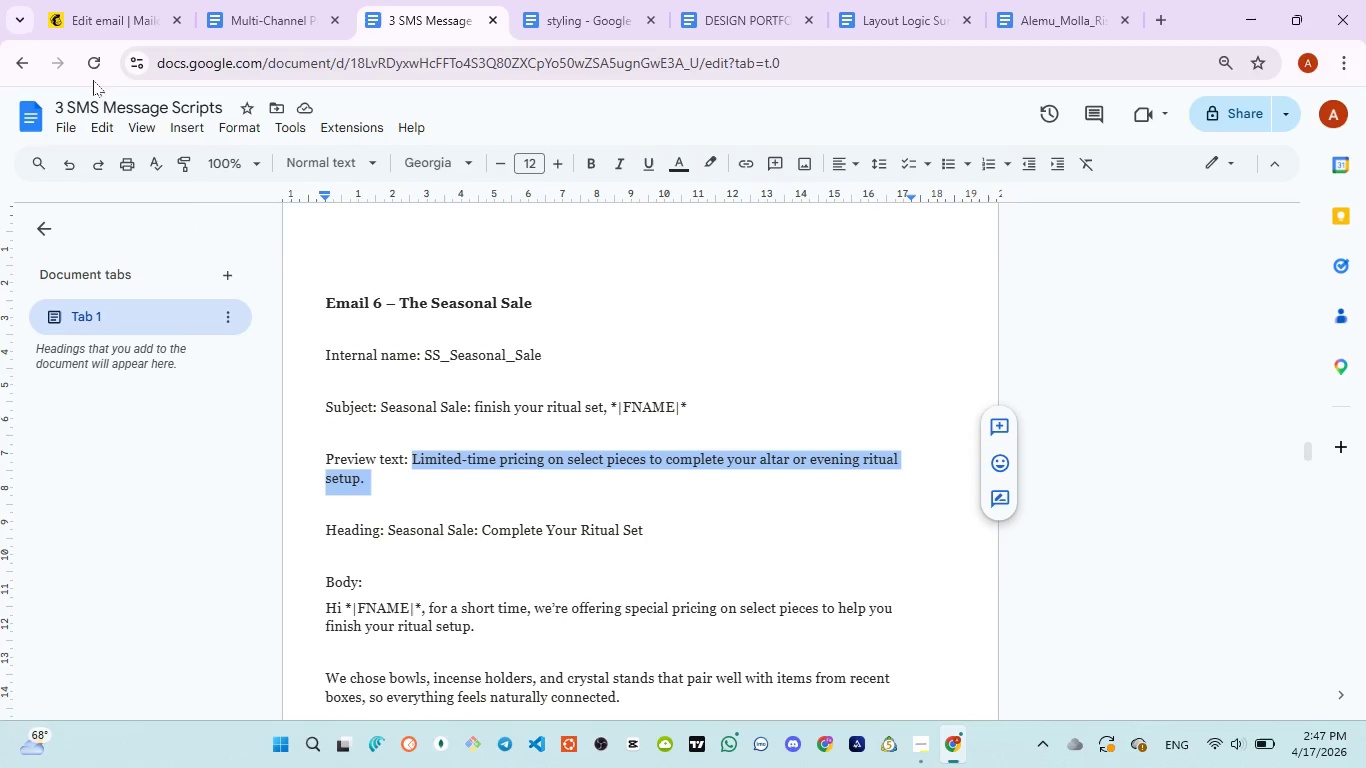 
mouse_move([112, 55])
 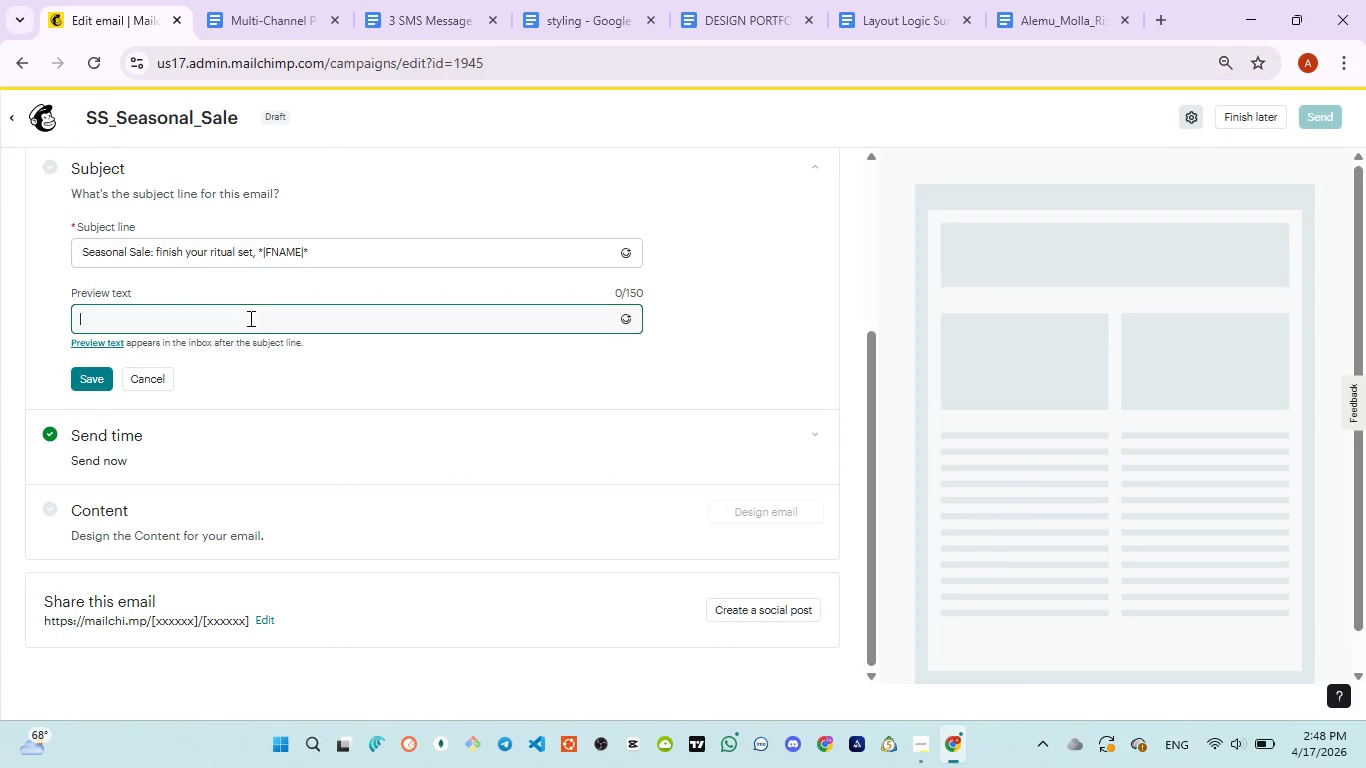 
left_click([249, 318])
 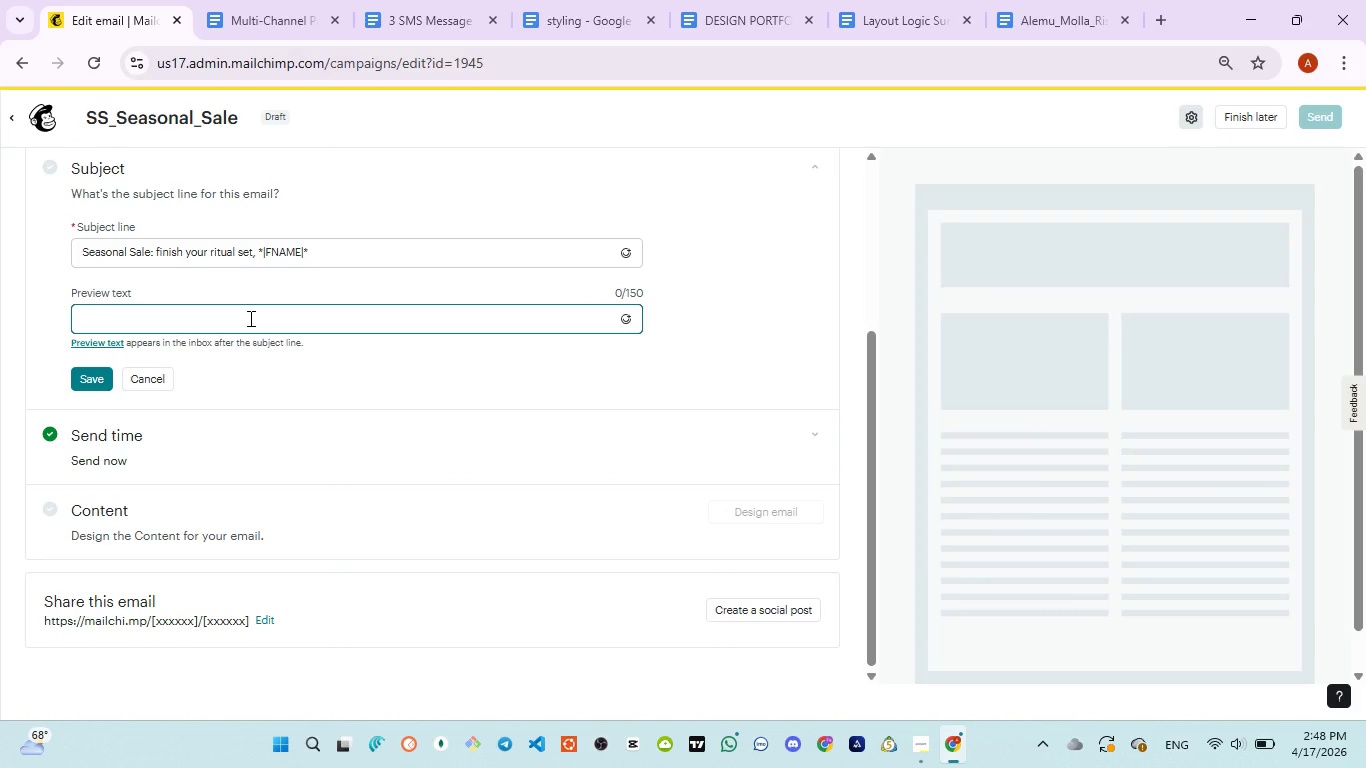 
type(Limited time pricing )
 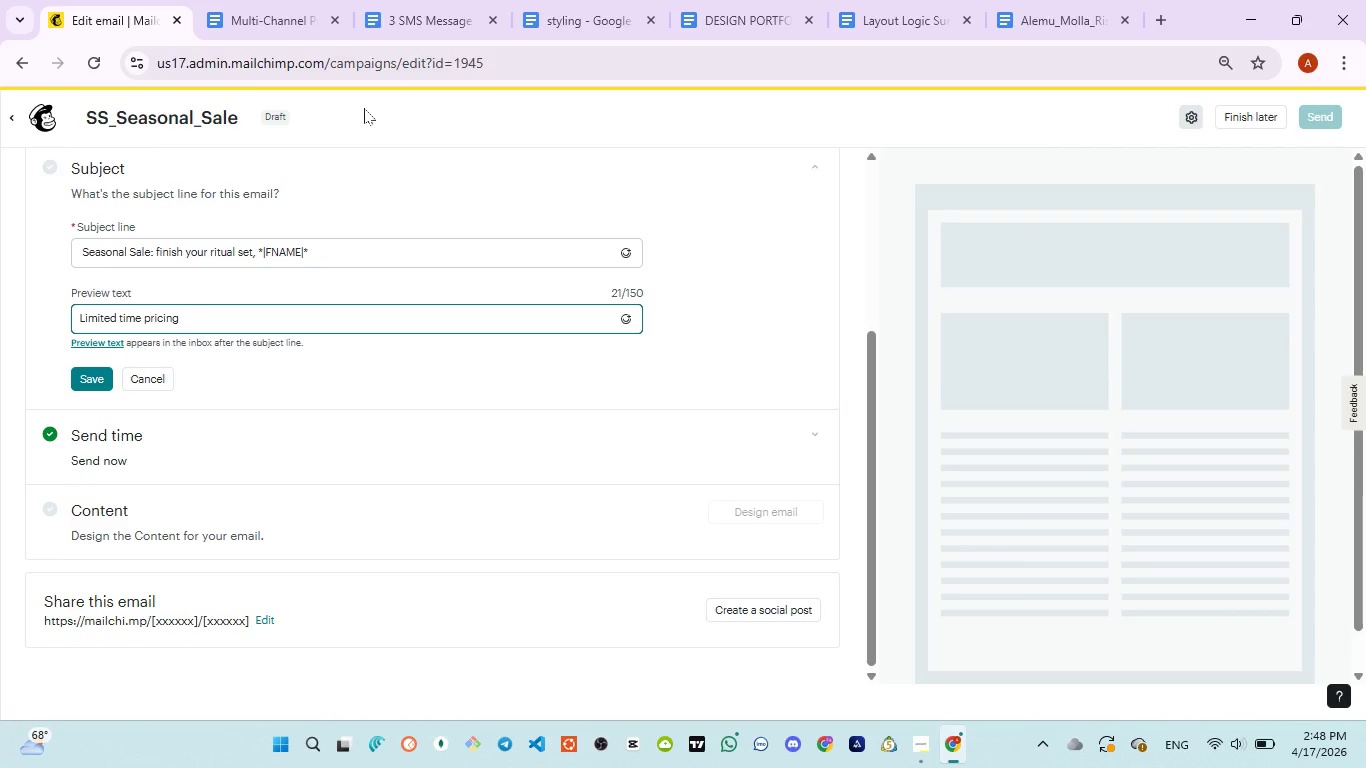 
left_click([403, 33])
 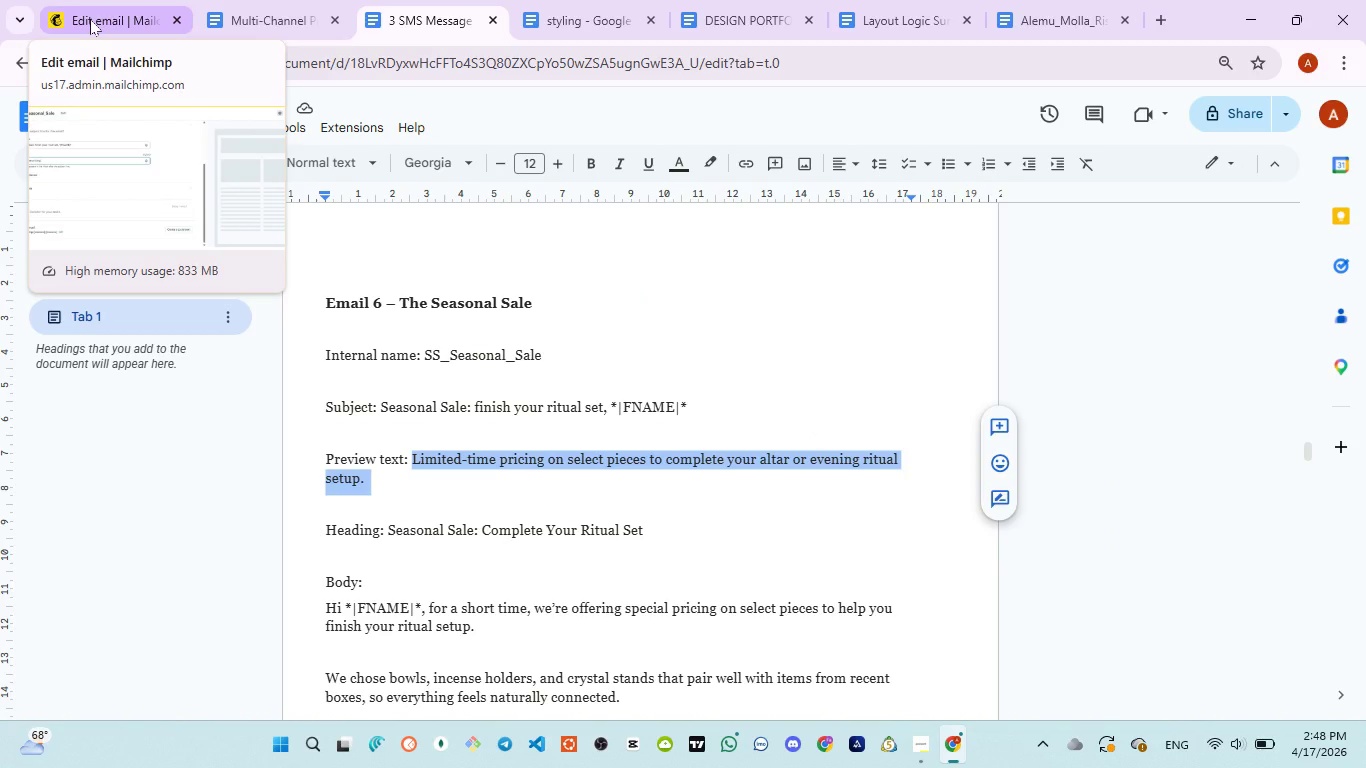 
left_click([90, 19])
 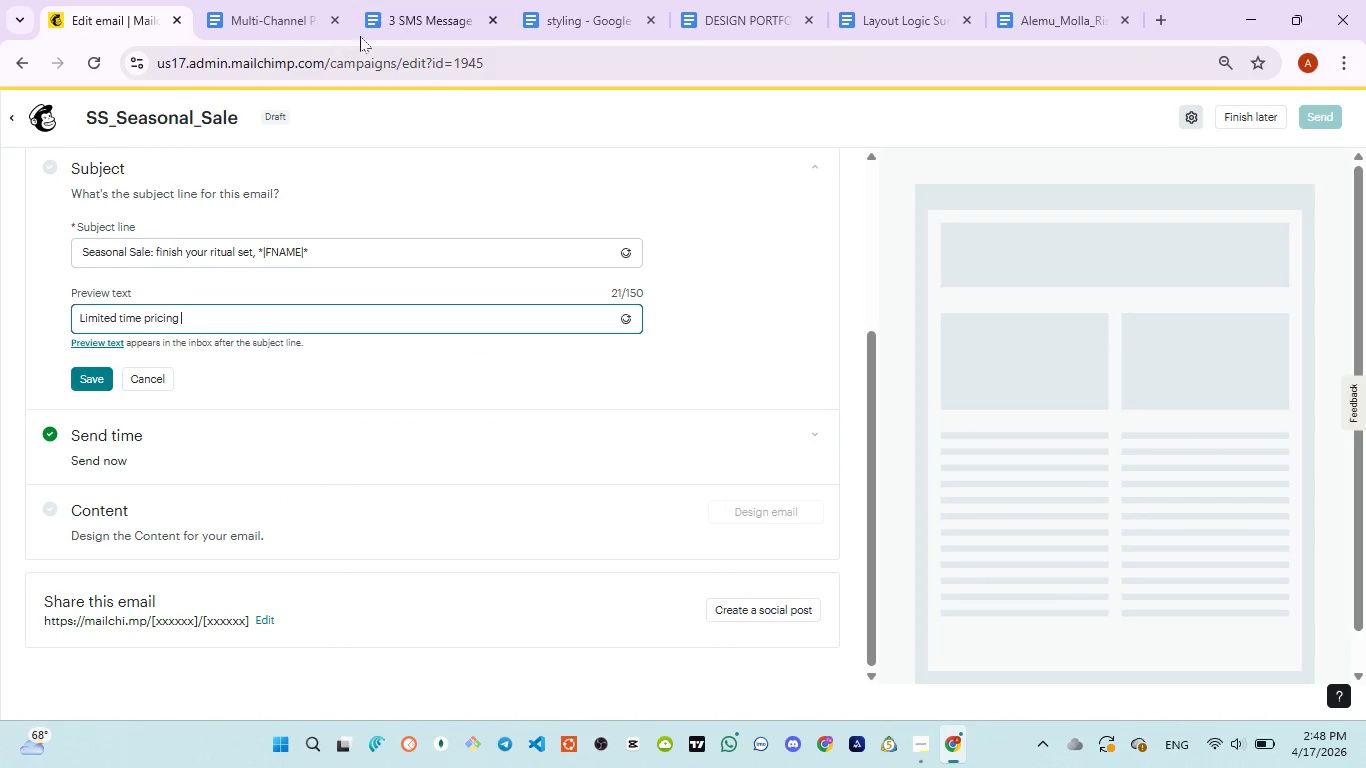 
left_click([381, 29])
 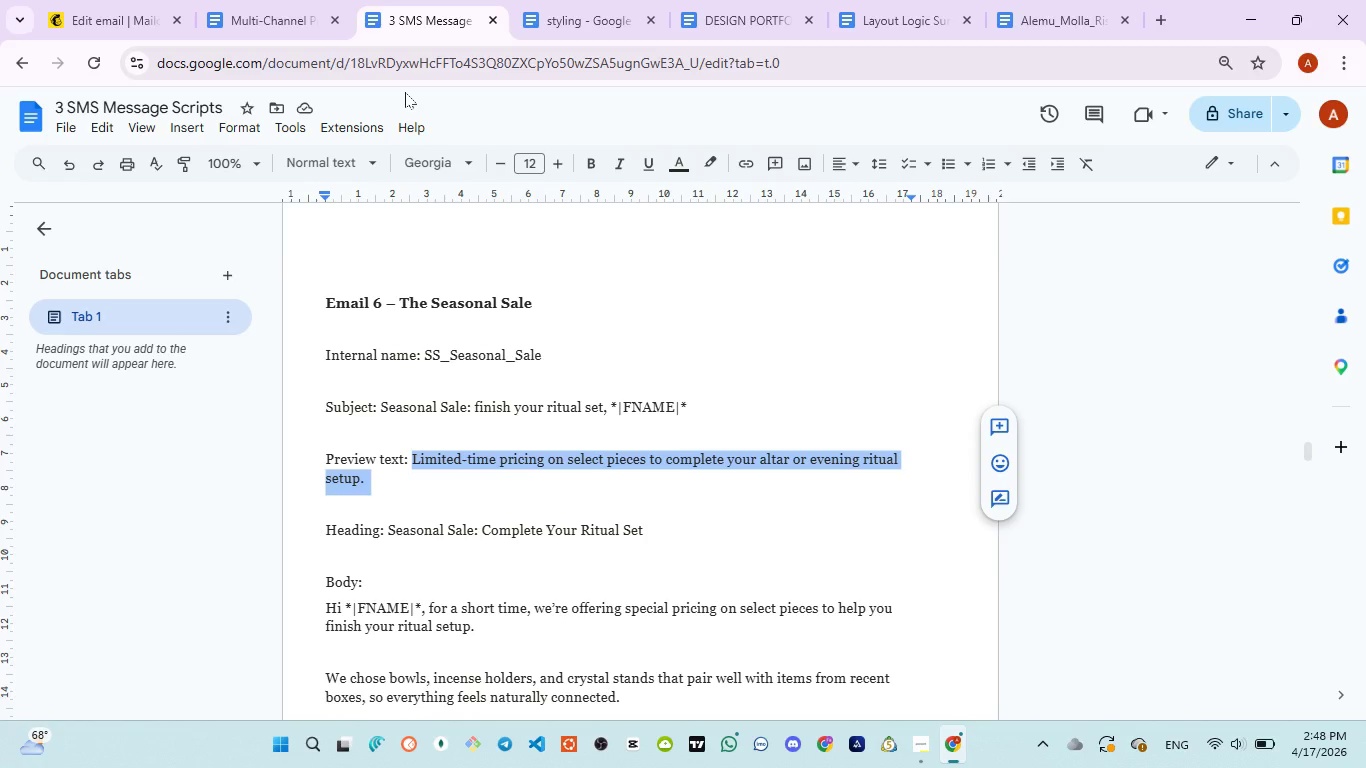 
wait(9.58)
 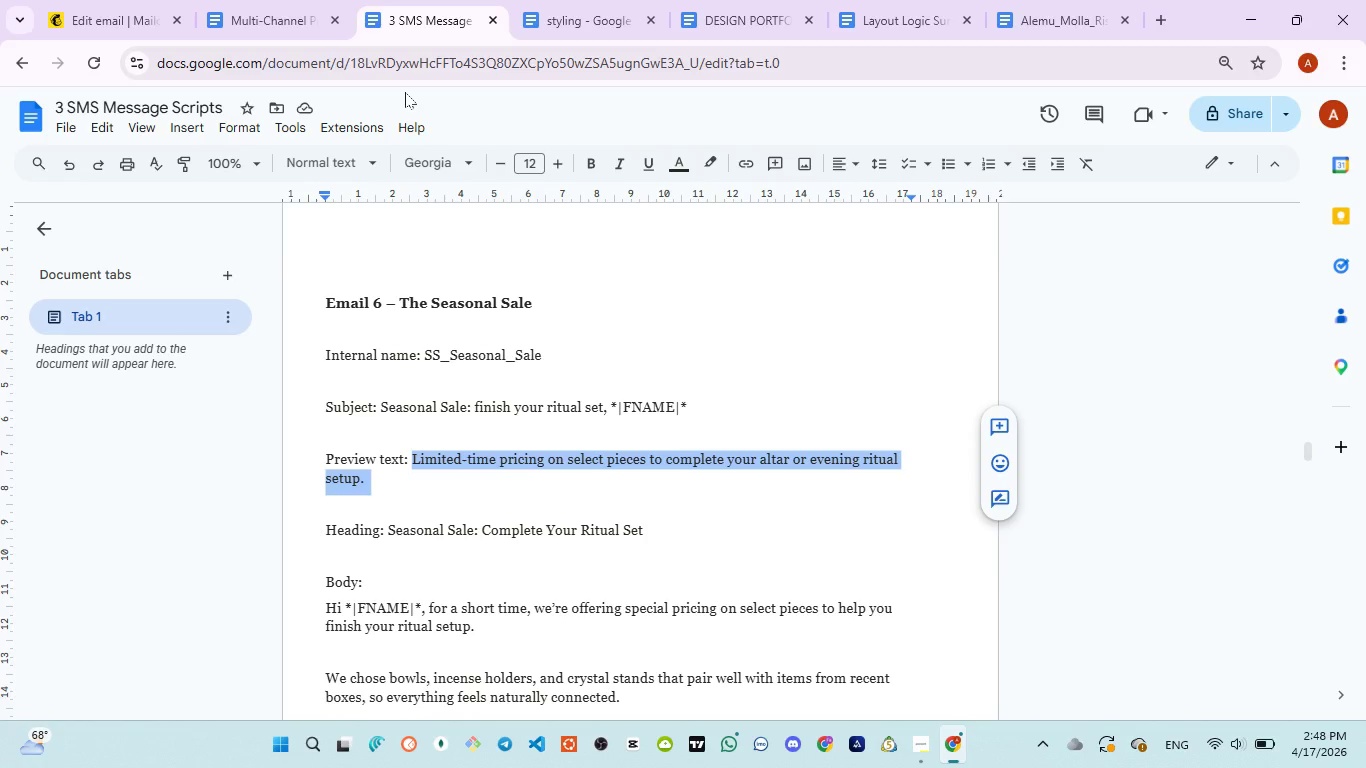 
left_click([91, 35])
 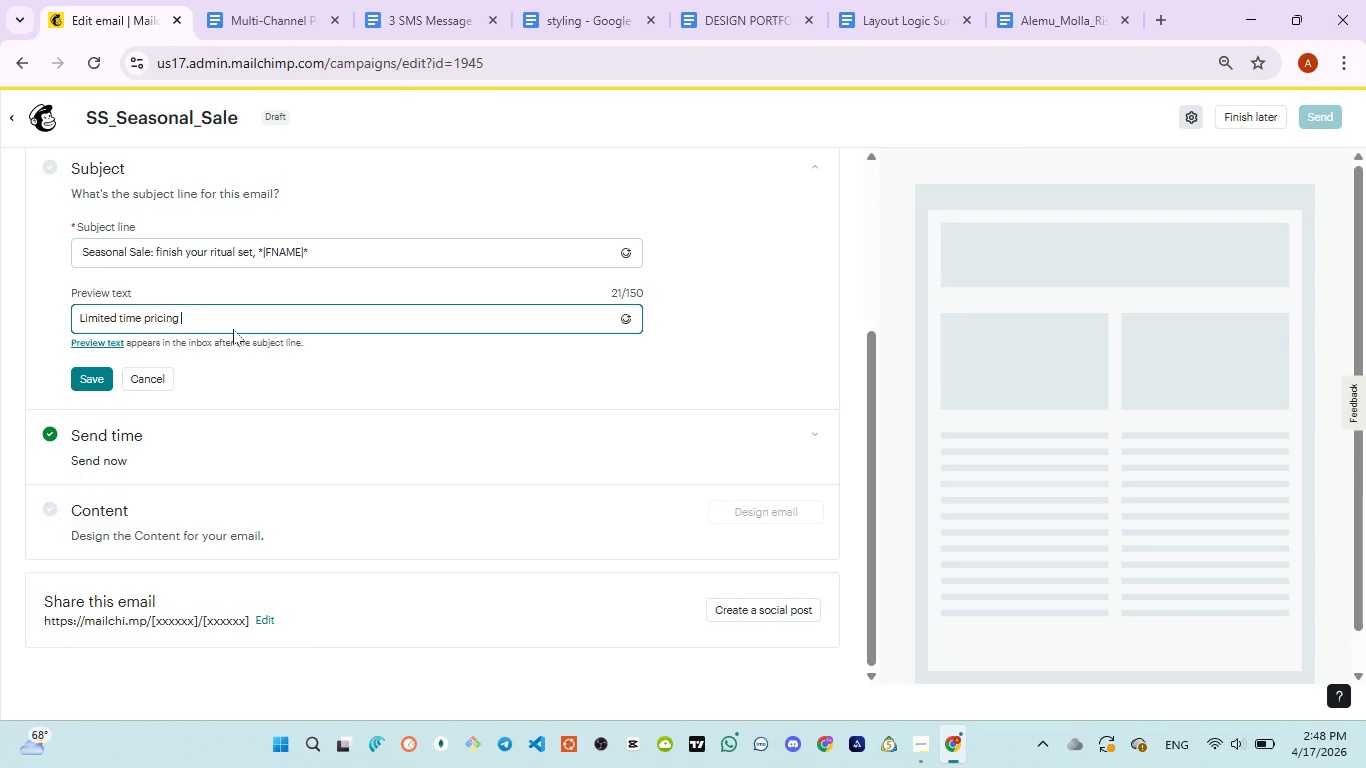 
left_click([398, 8])
 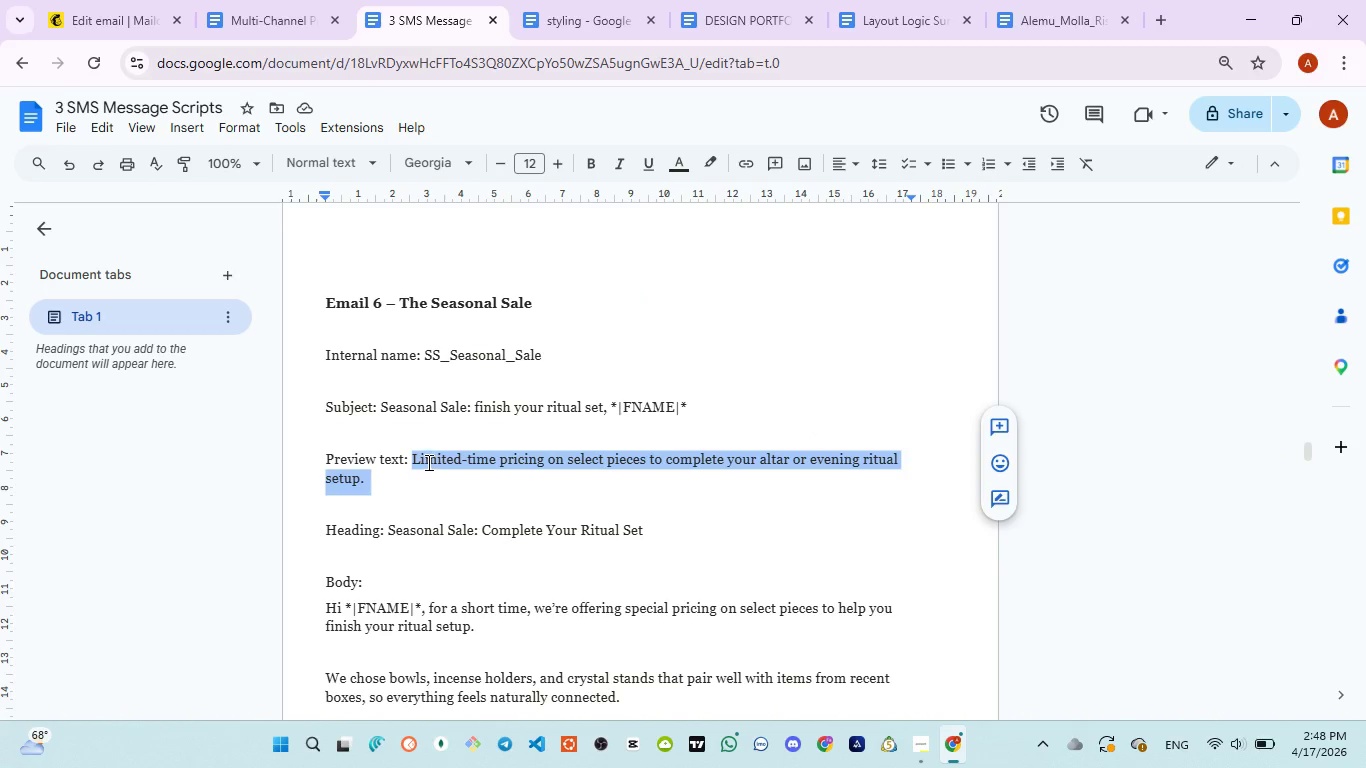 
wait(9.3)
 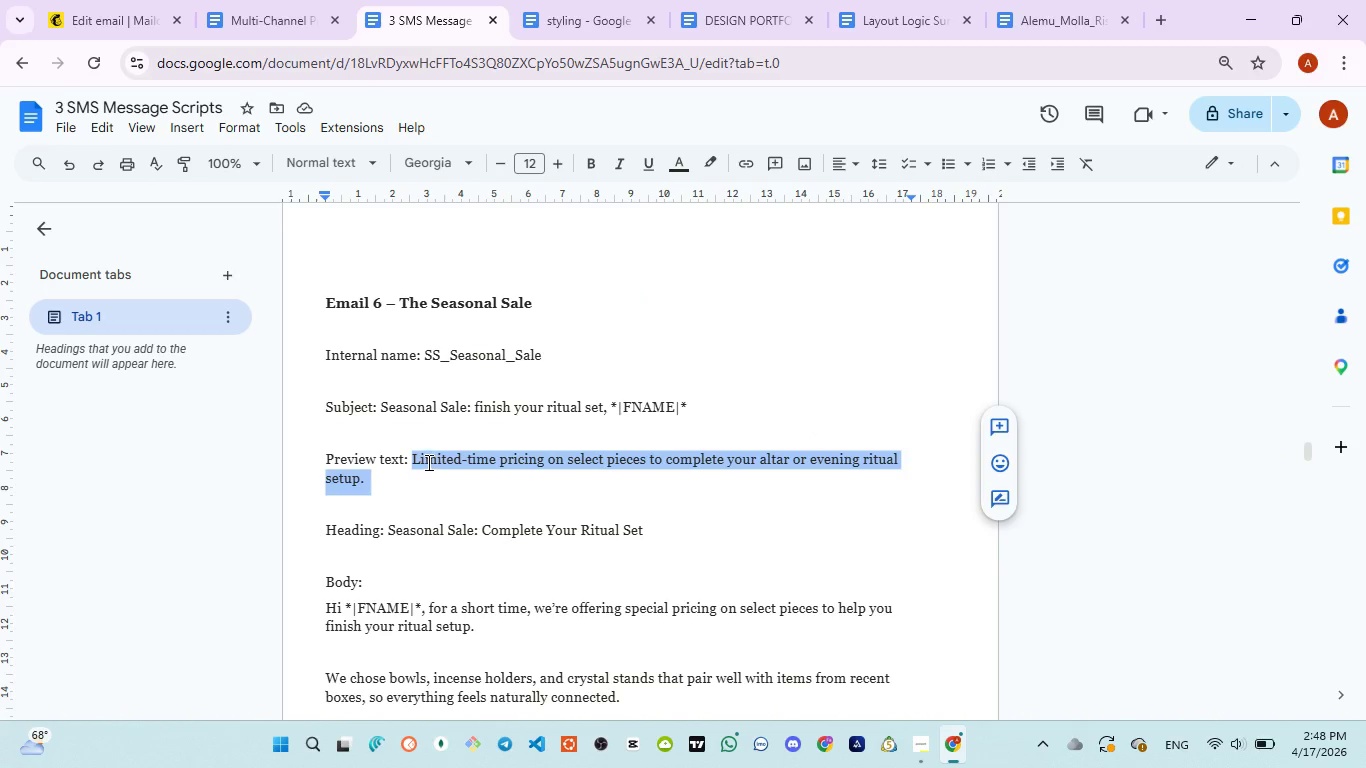 
left_click([234, 28])
 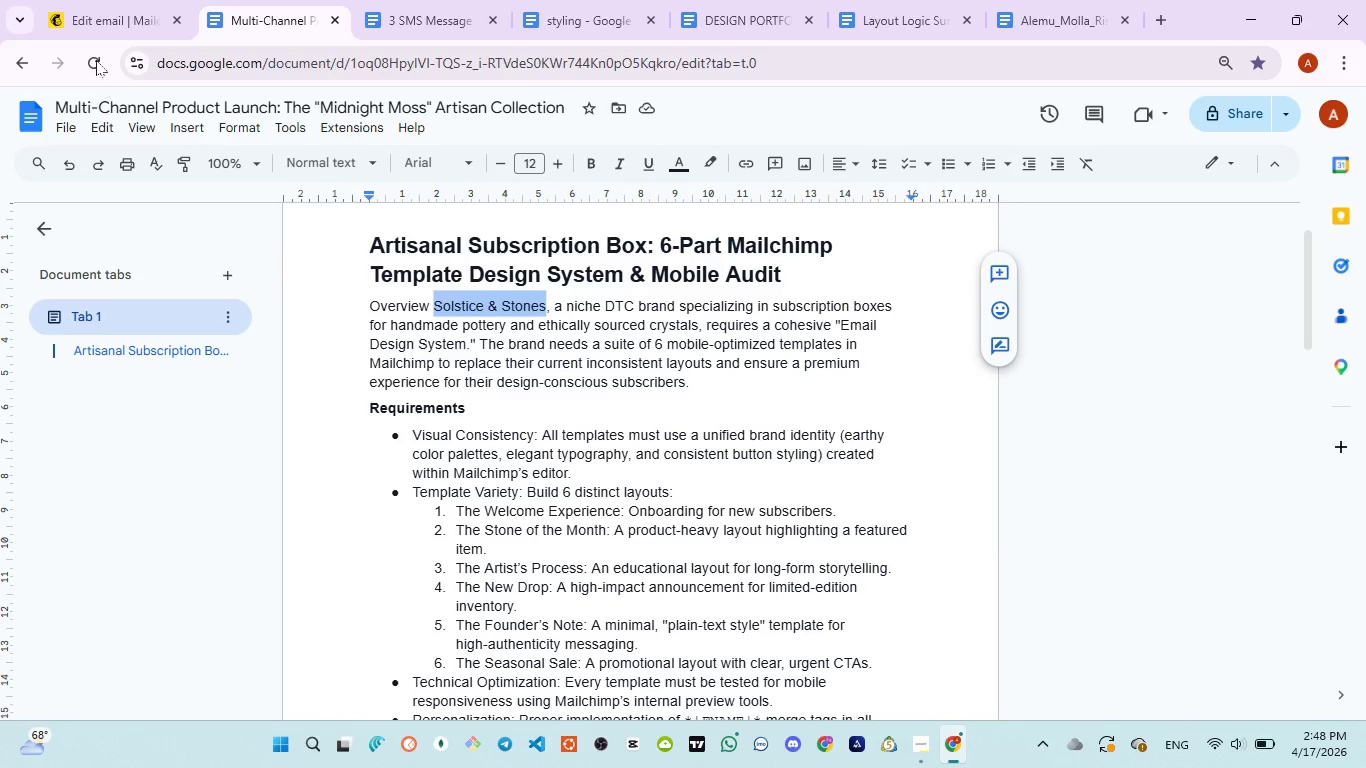 
left_click([71, 6])
 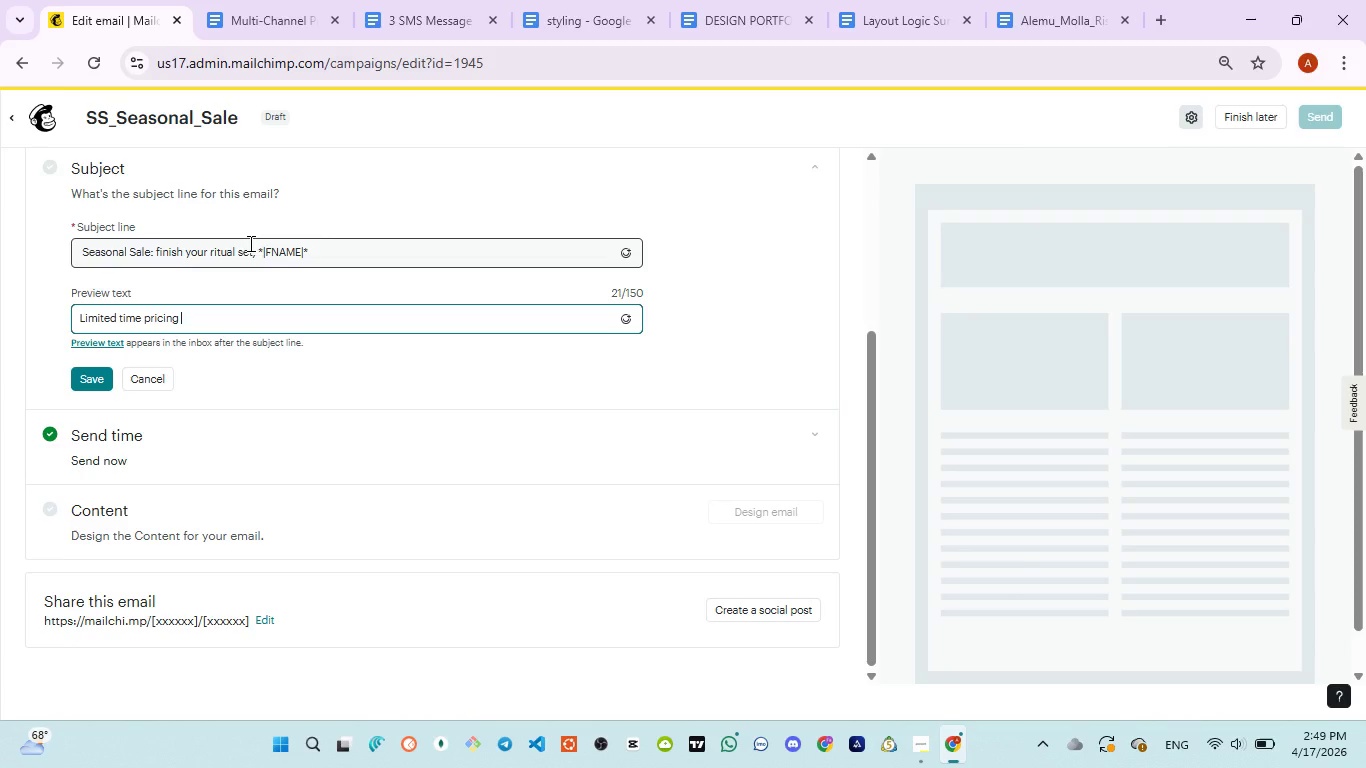 
wait(24.17)
 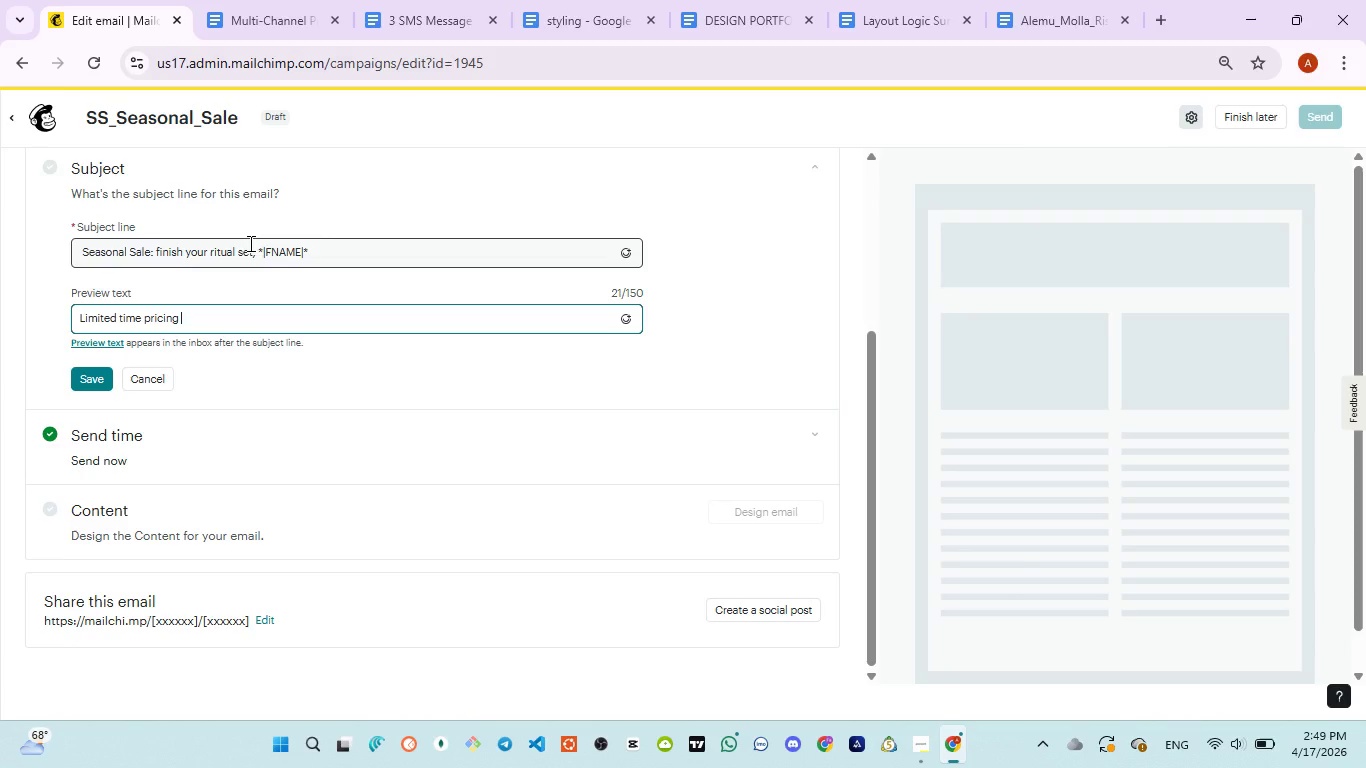 
left_click([429, 32])
 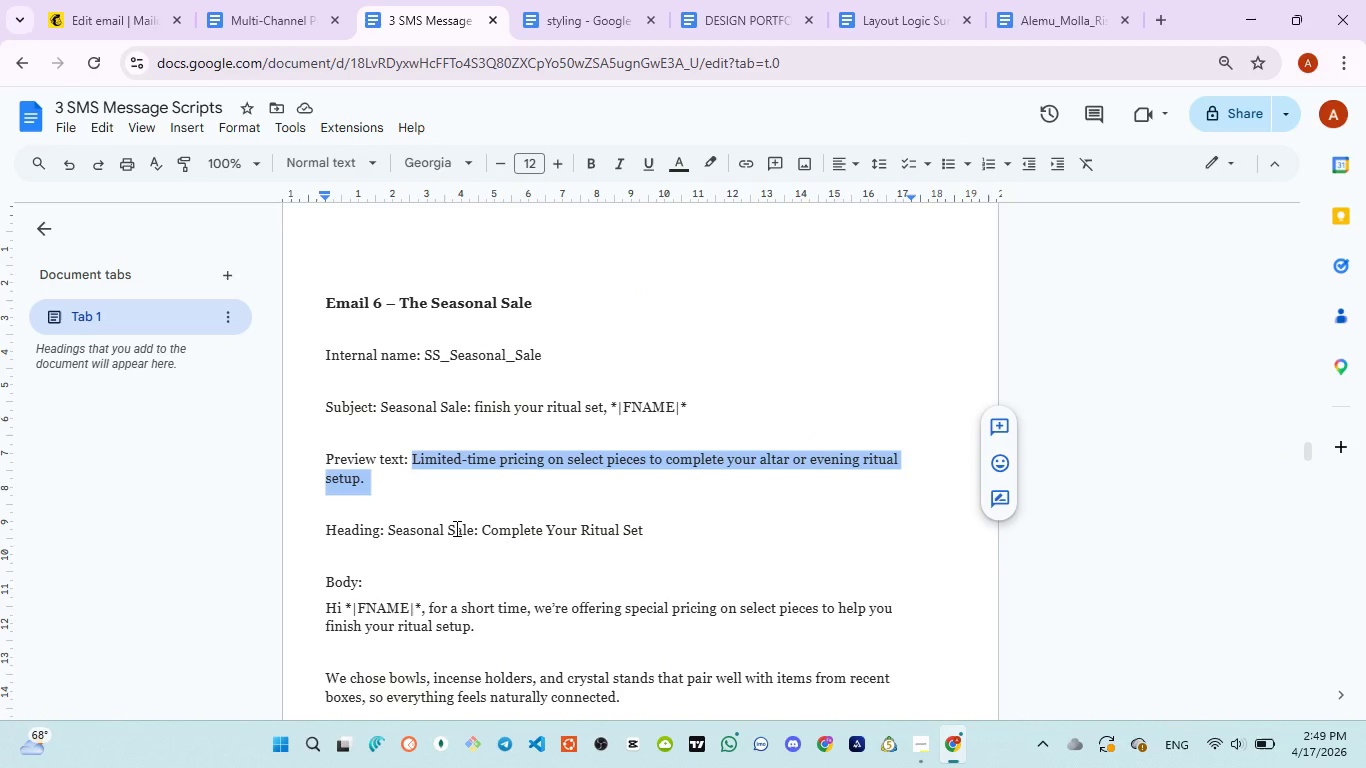 
wait(9.38)
 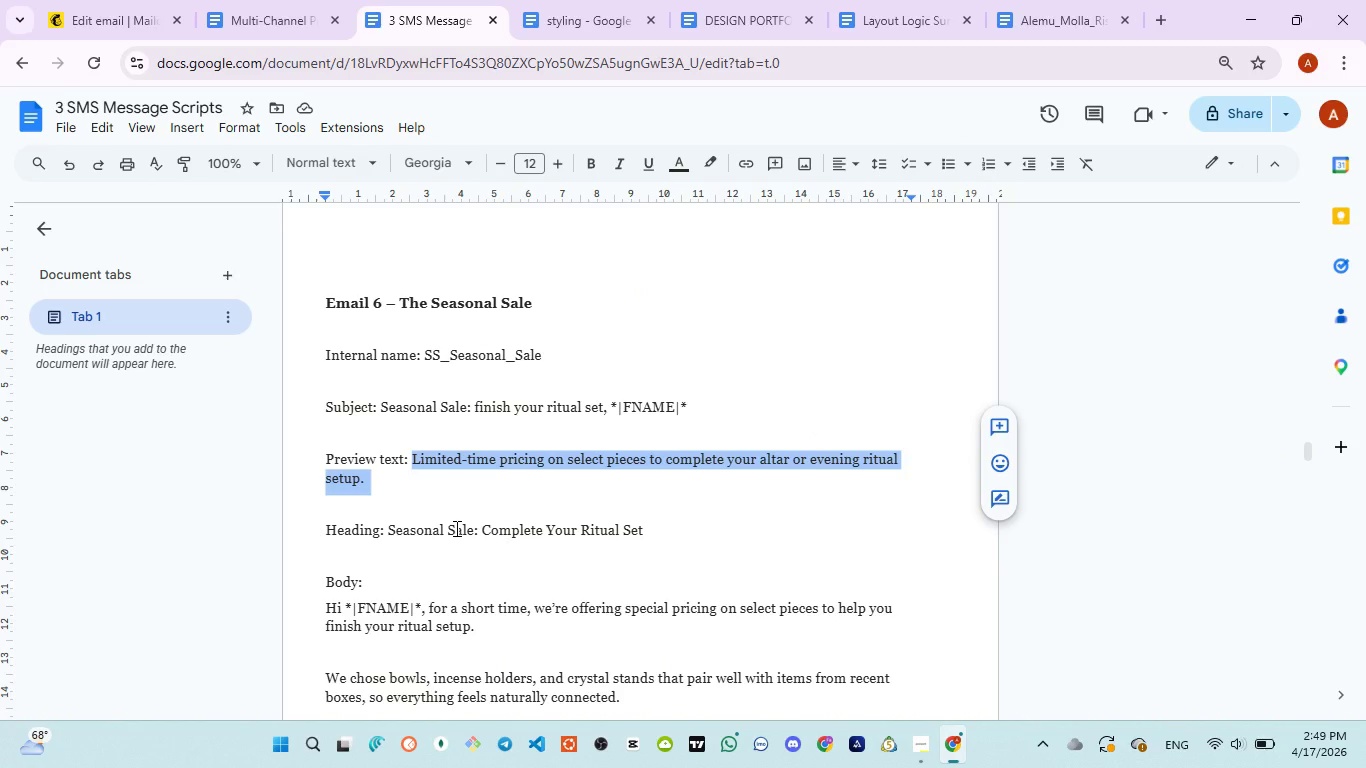 
key(Control+C)
 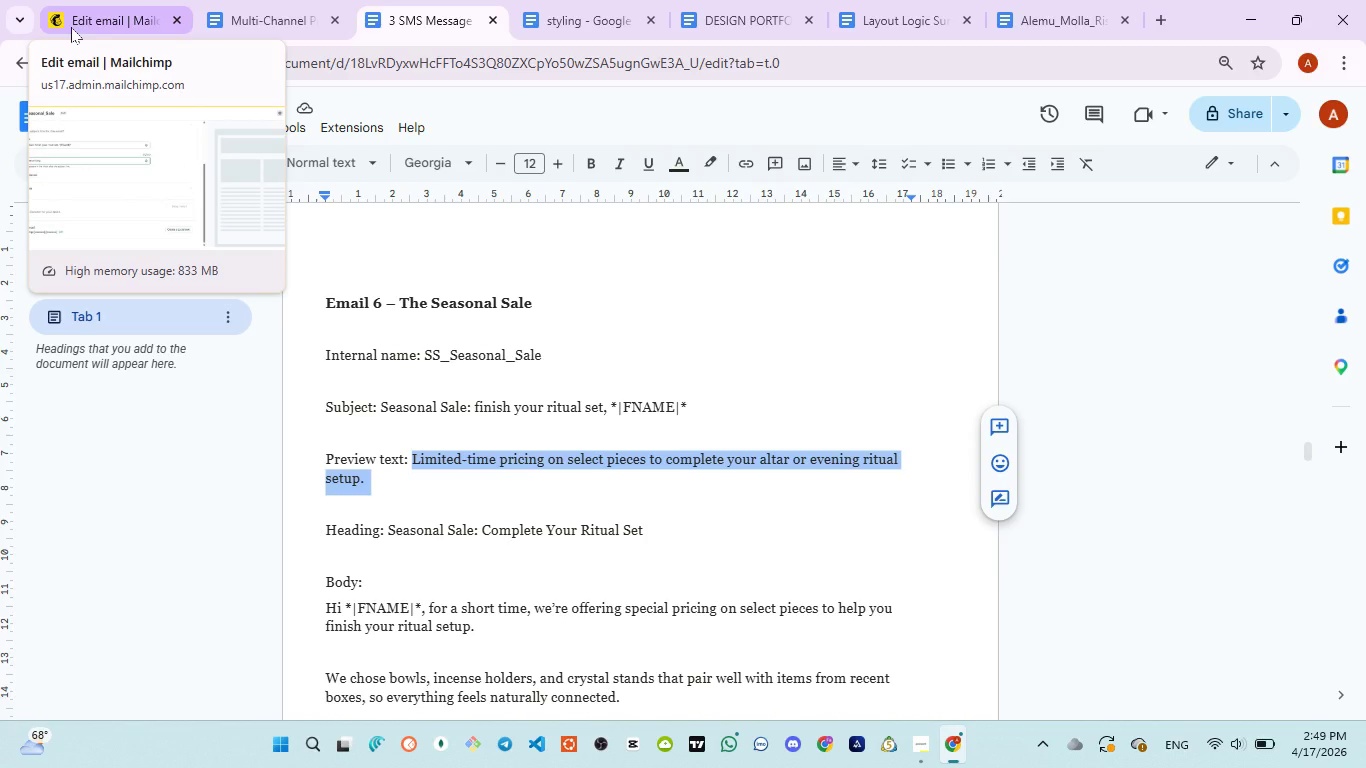 
wait(6.64)
 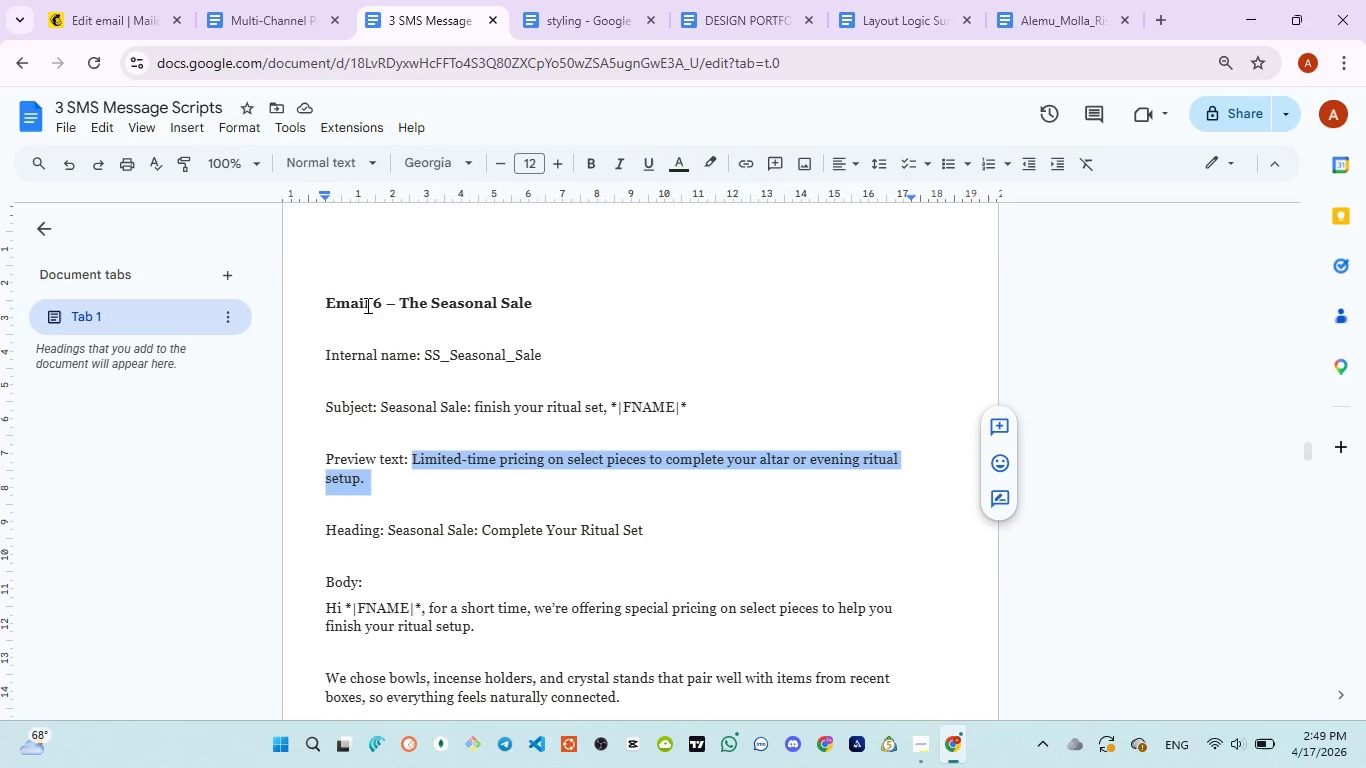 
left_click([71, 27])
 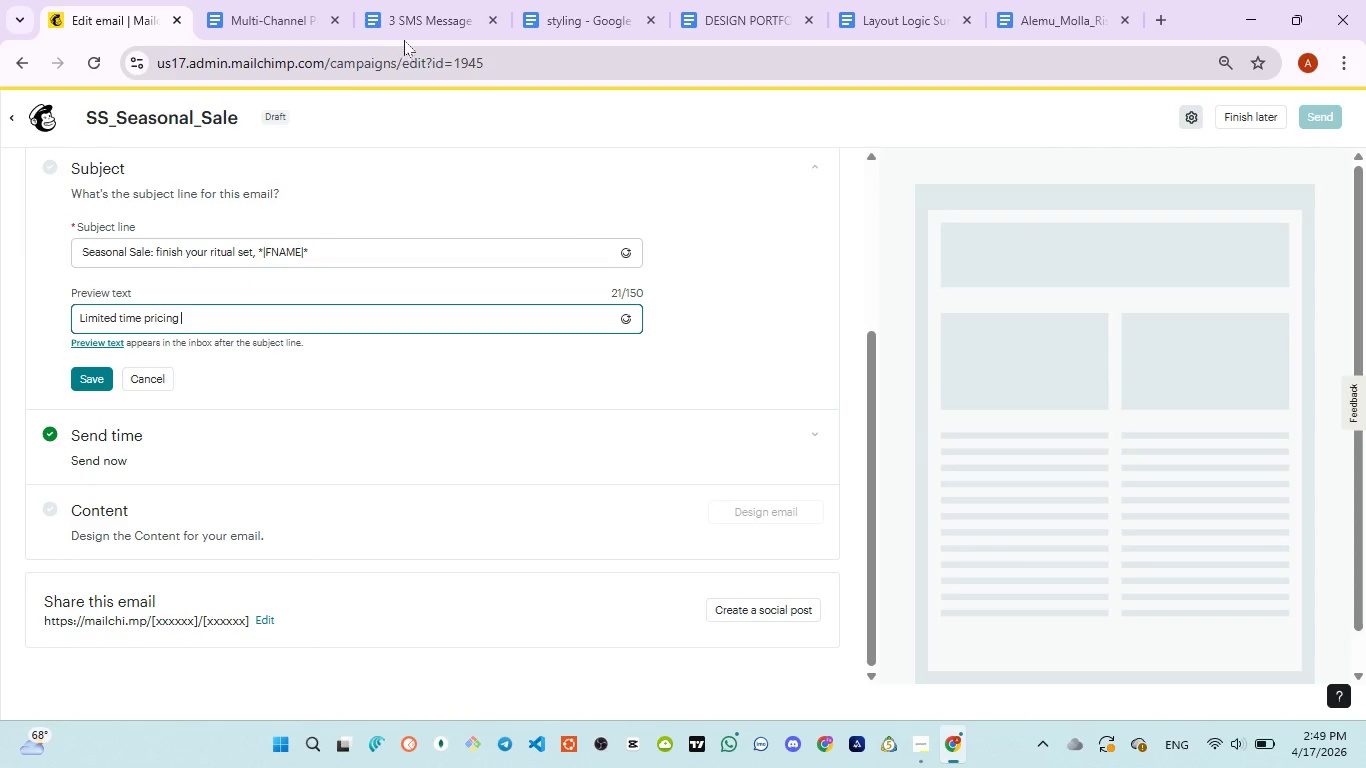 
left_click([411, 27])
 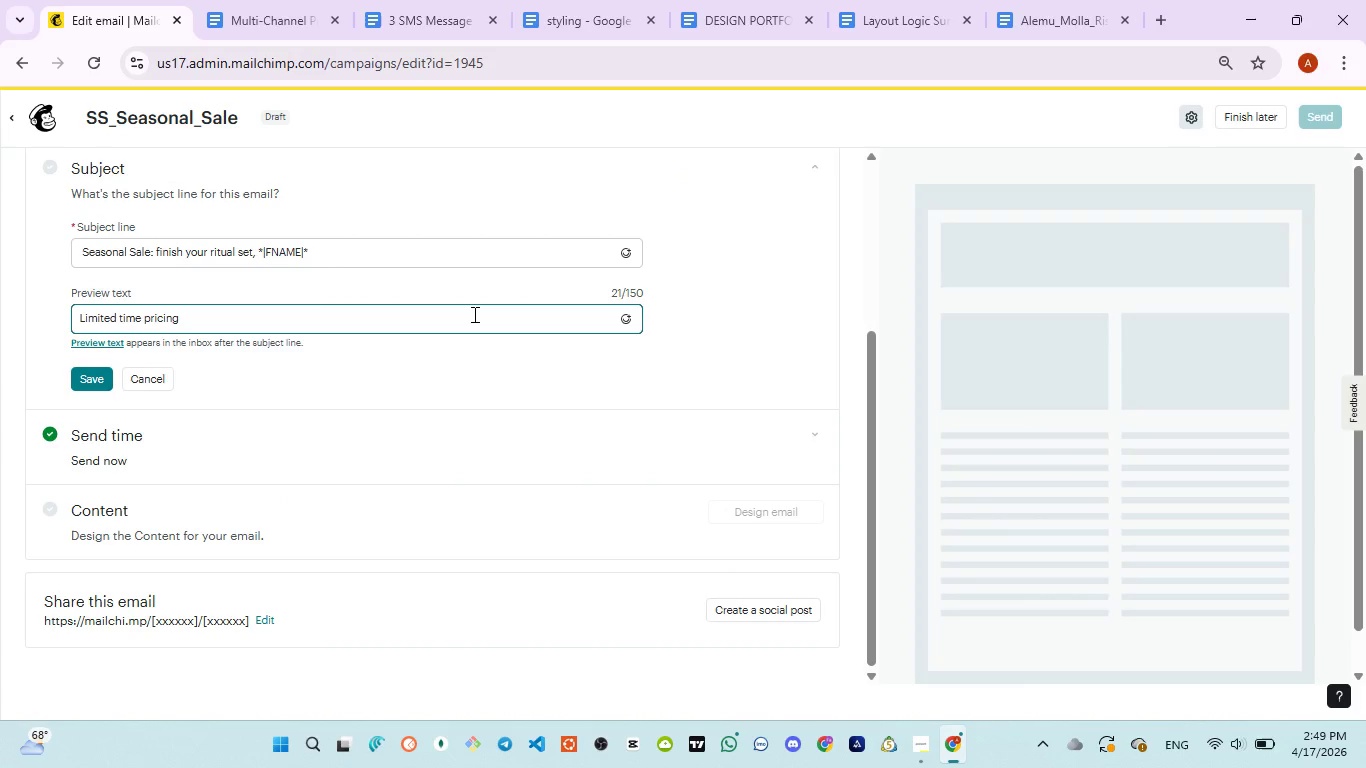 
type(on select)
 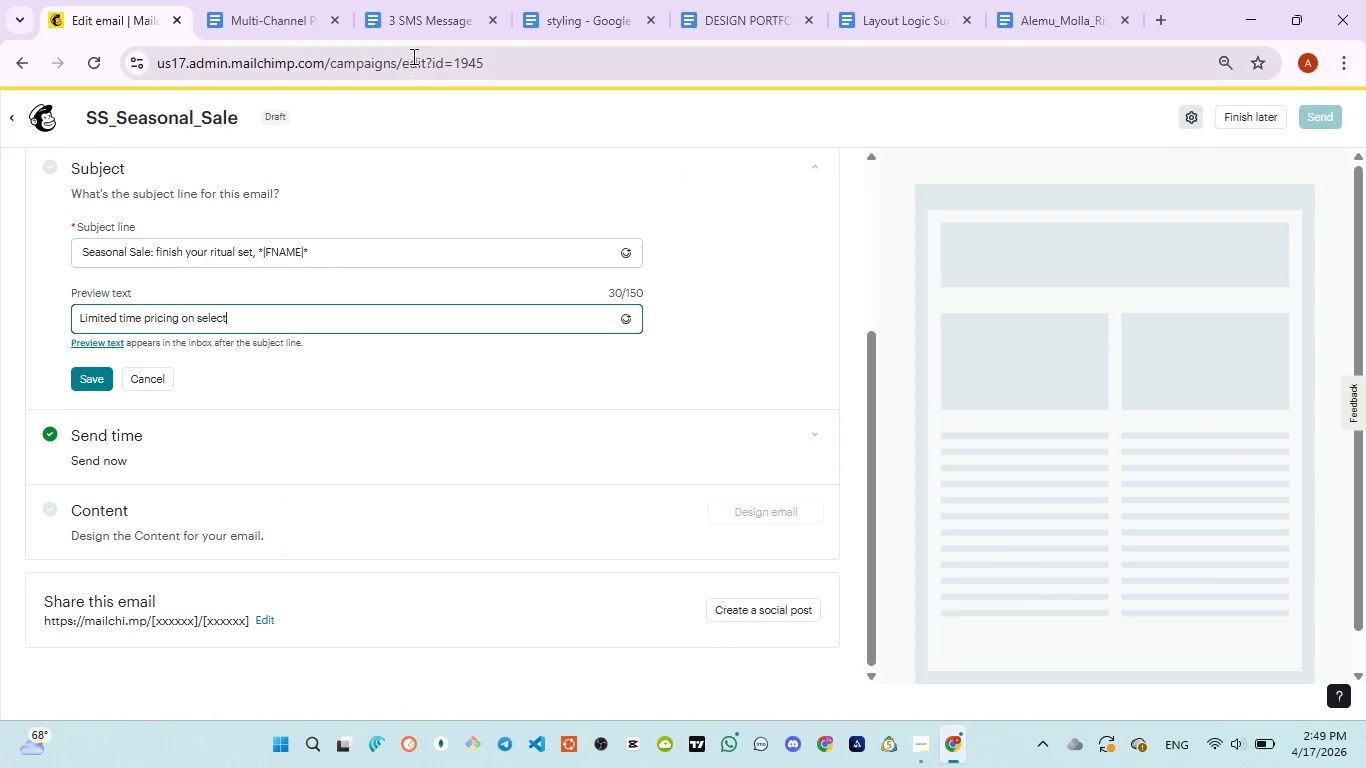 
left_click([416, 0])
 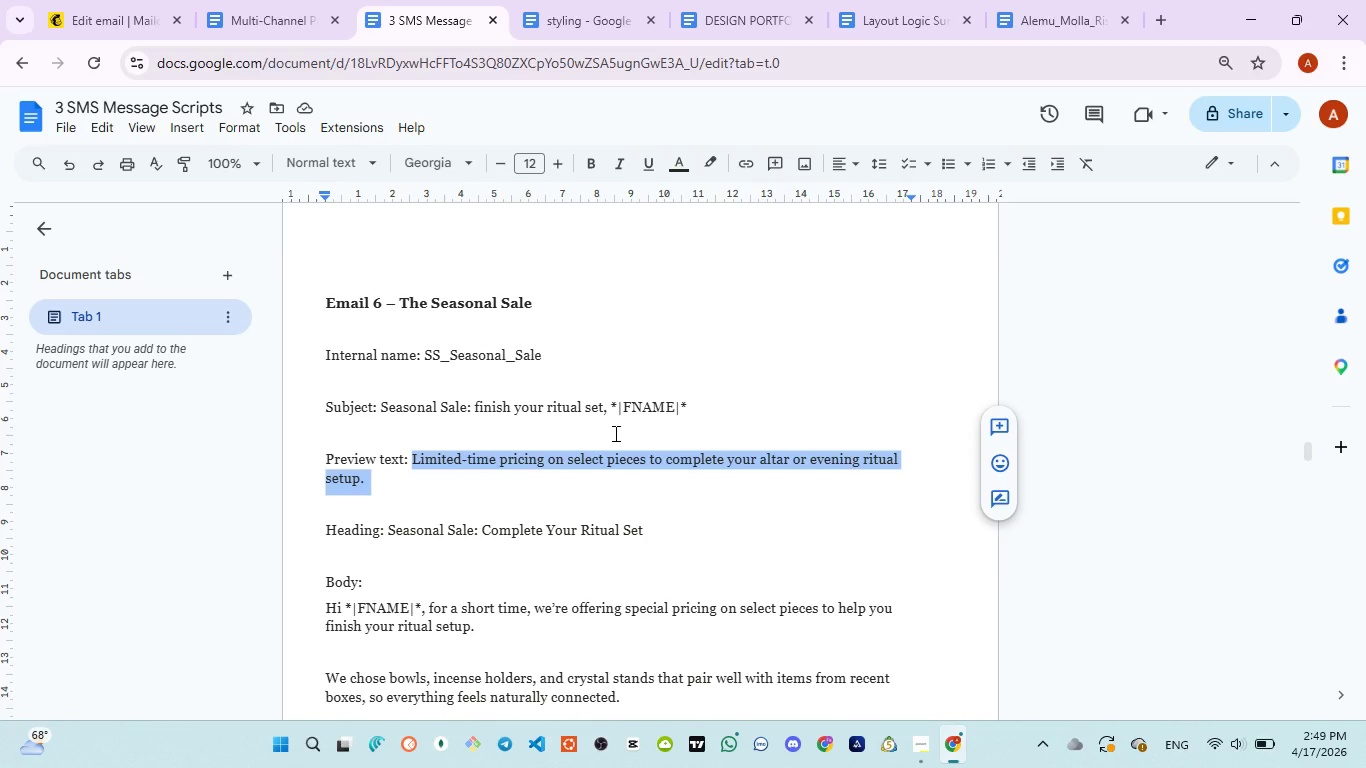 
wait(17.72)
 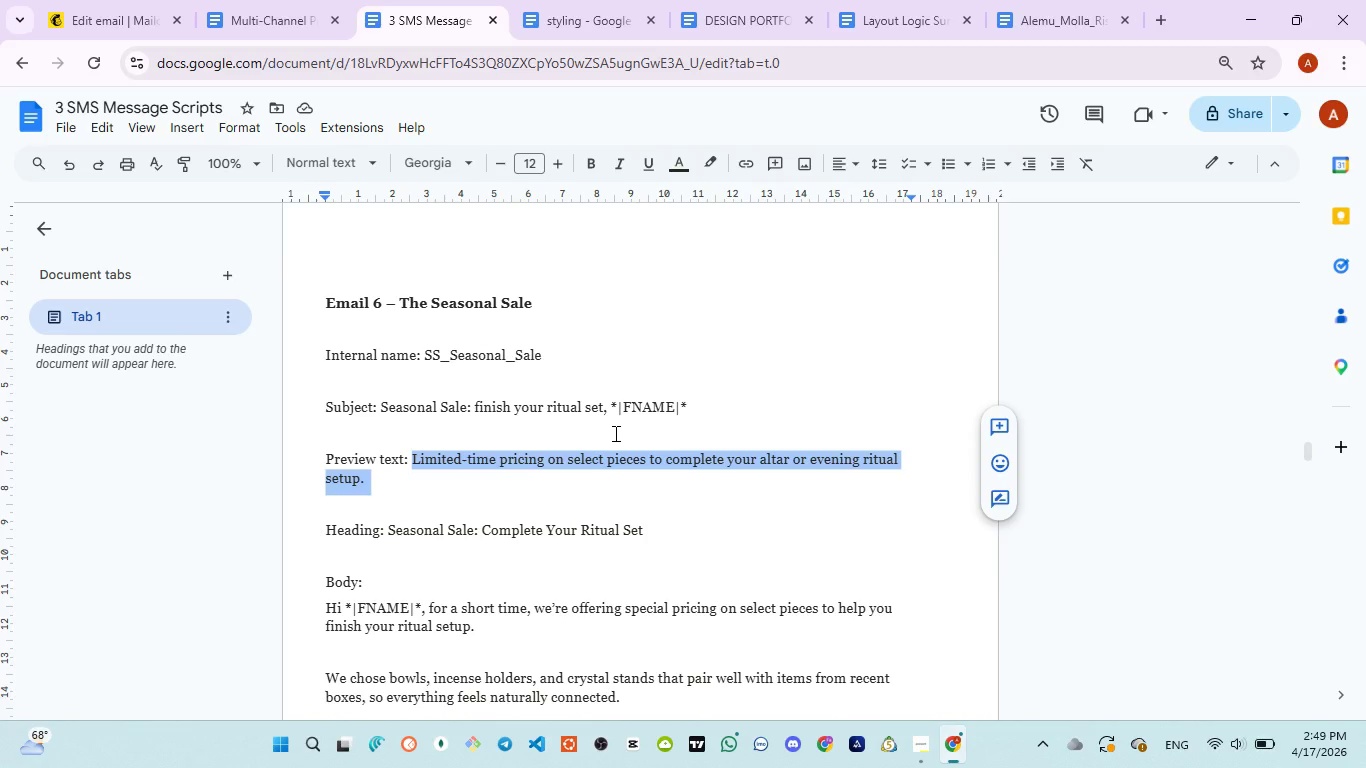 
left_click([98, 9])
 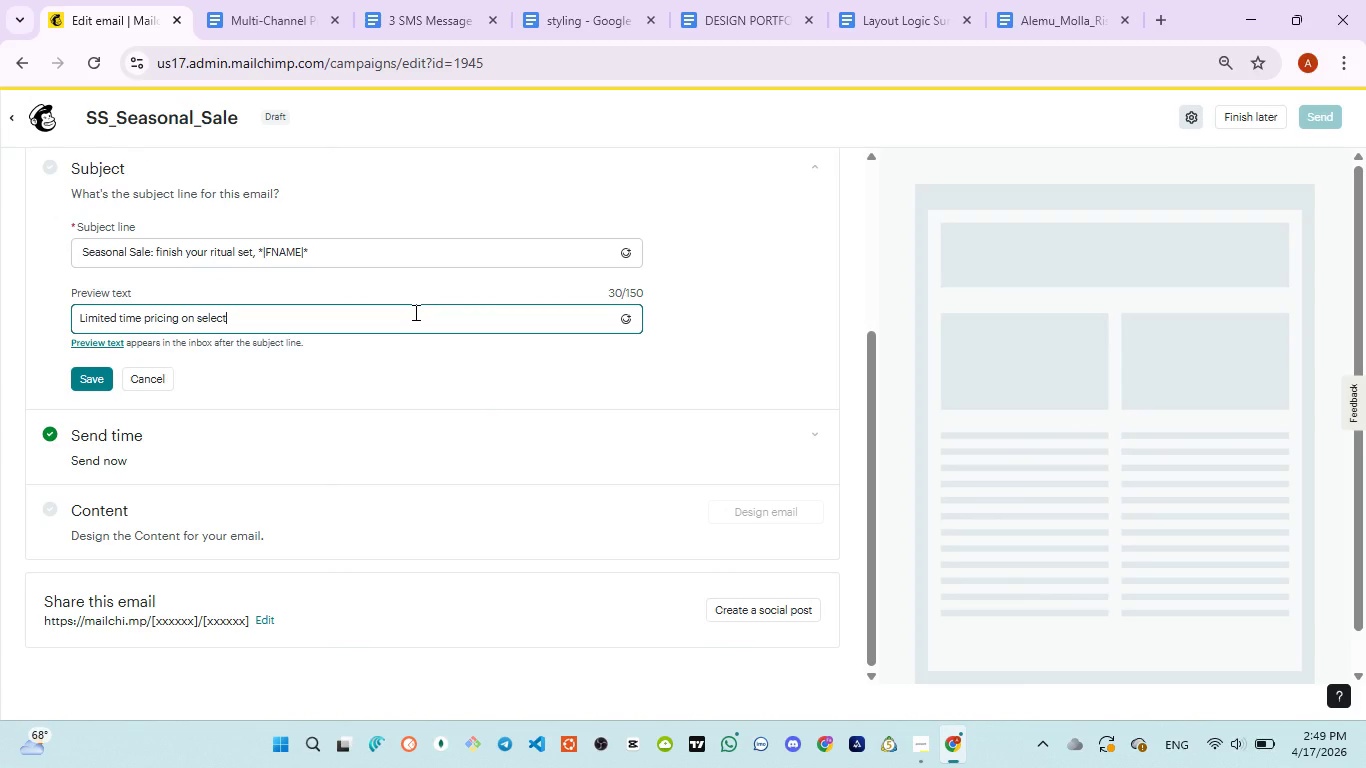 
type( pieces )
 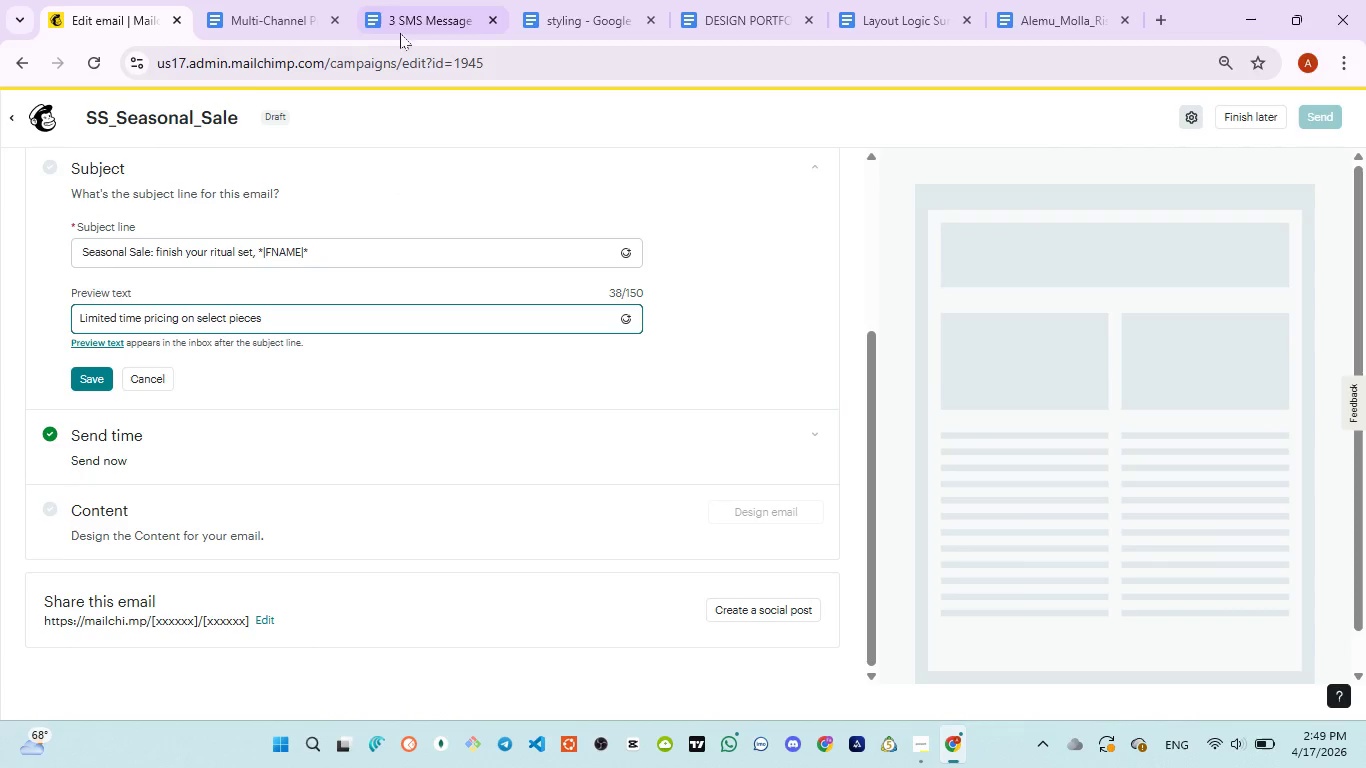 
left_click([411, 15])
 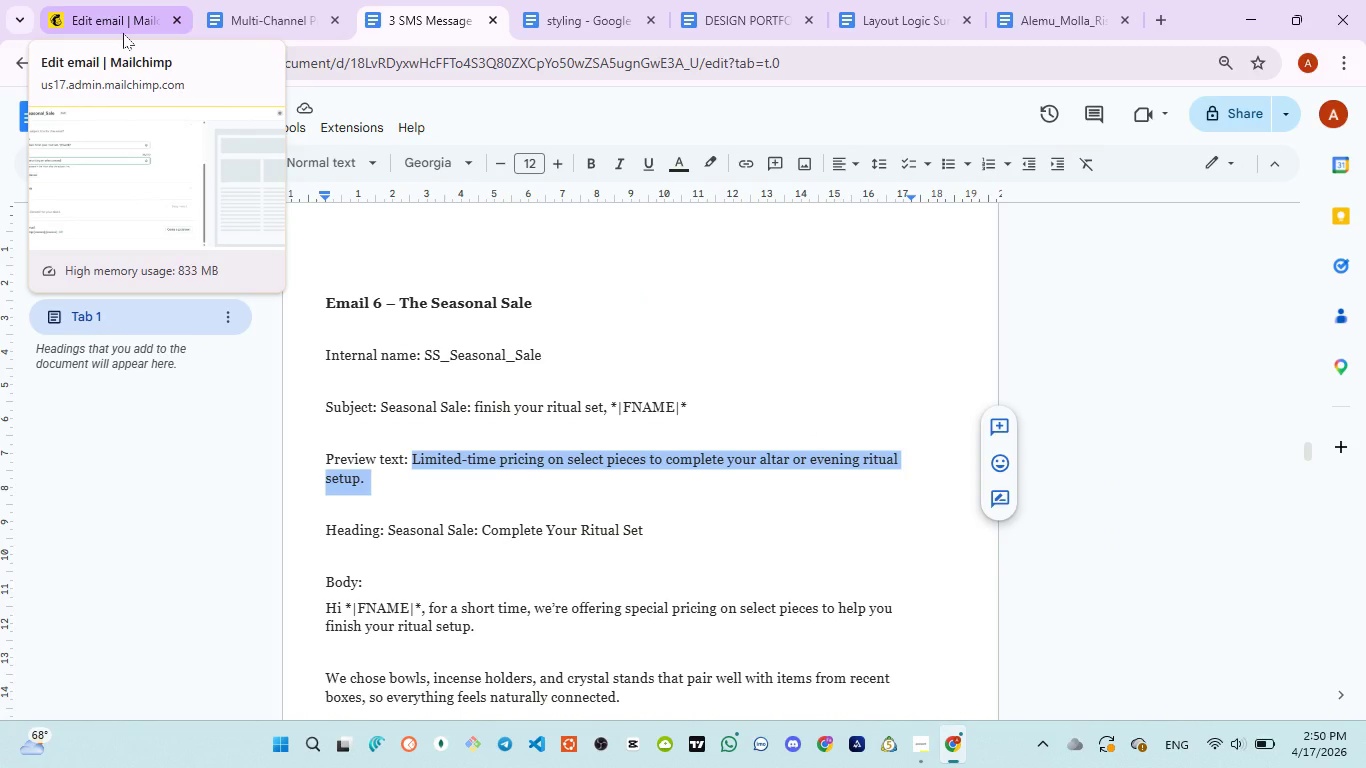 
wait(18.14)
 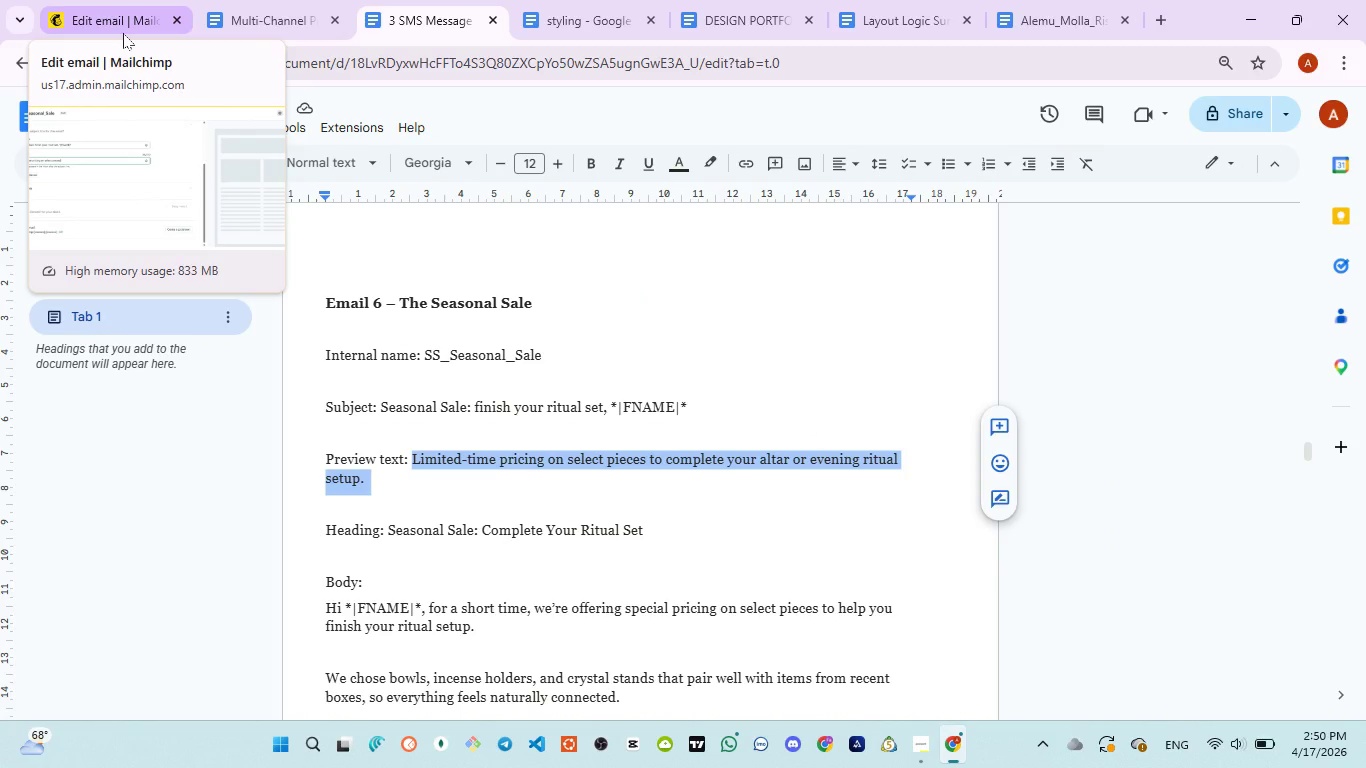 
left_click([434, 332])
 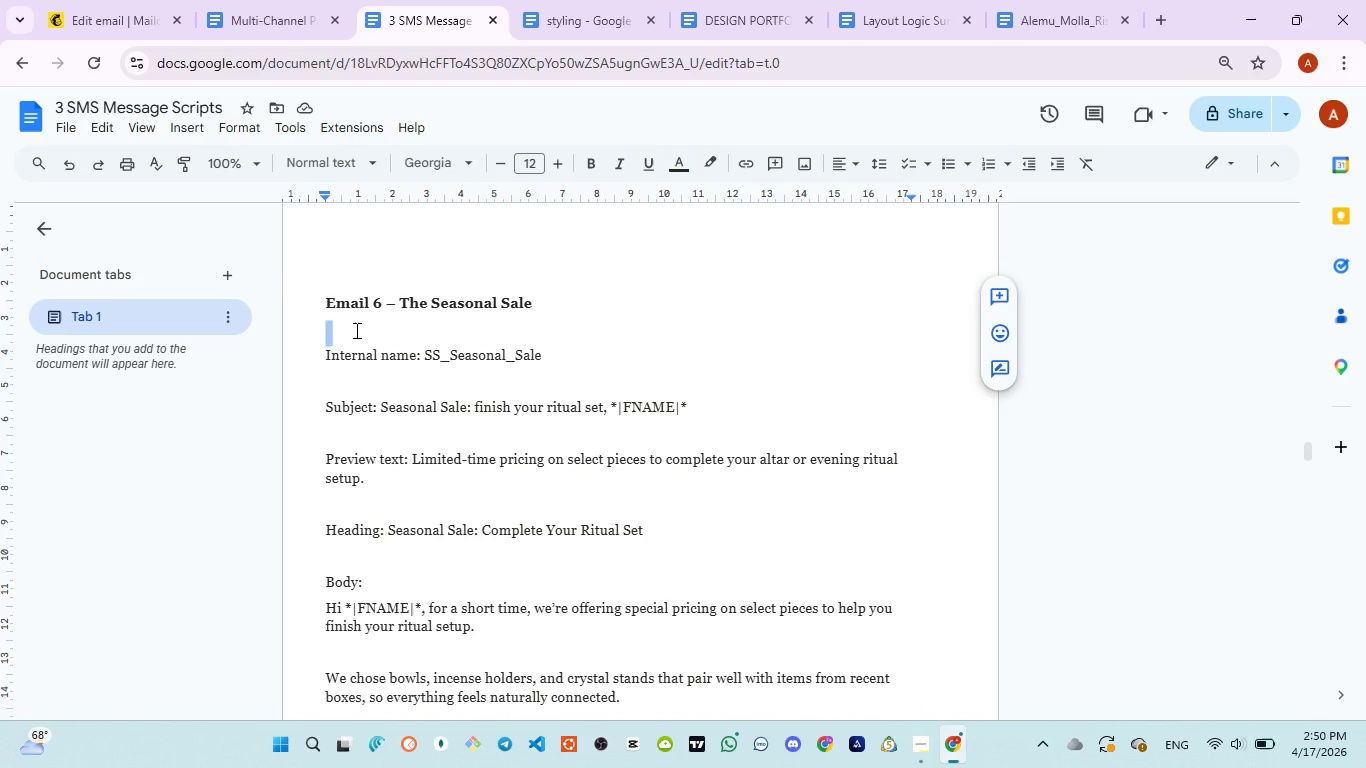 
wait(15.48)
 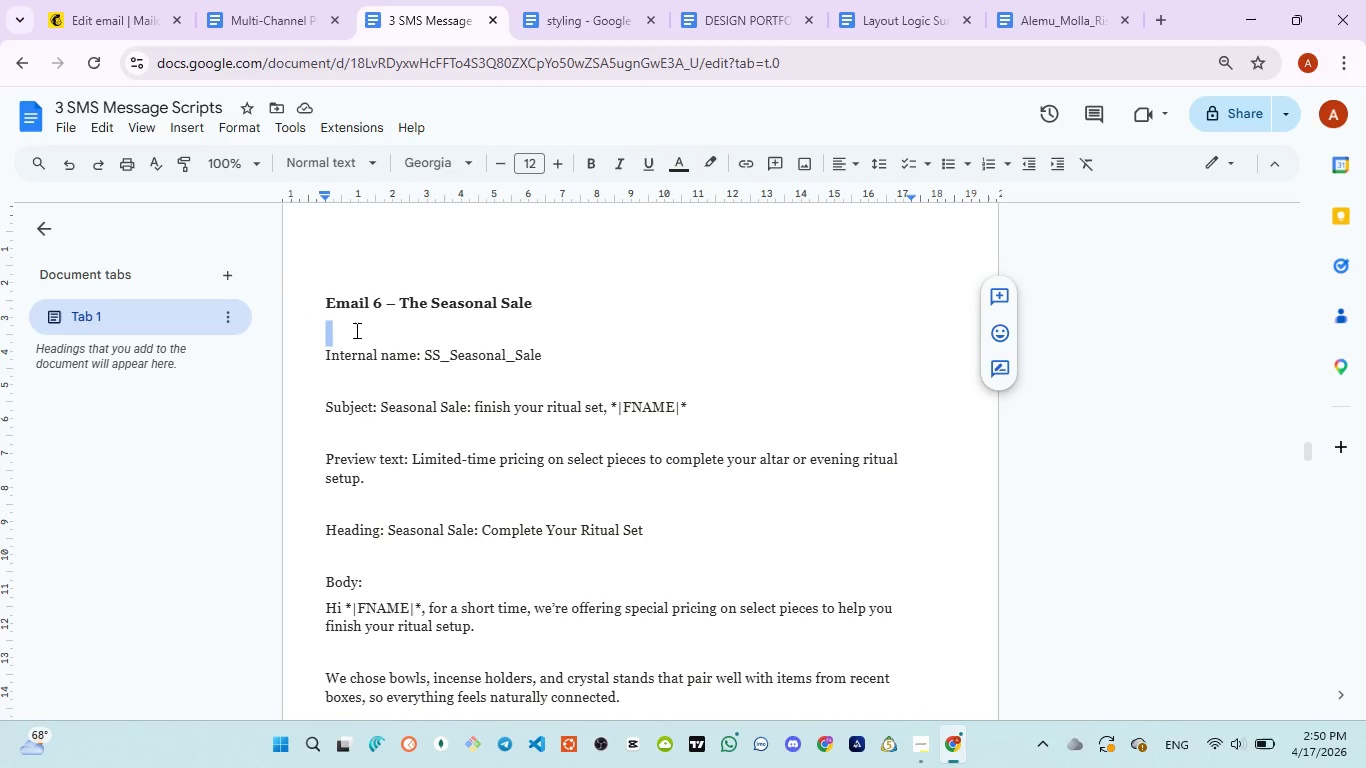 
left_click([581, 317])
 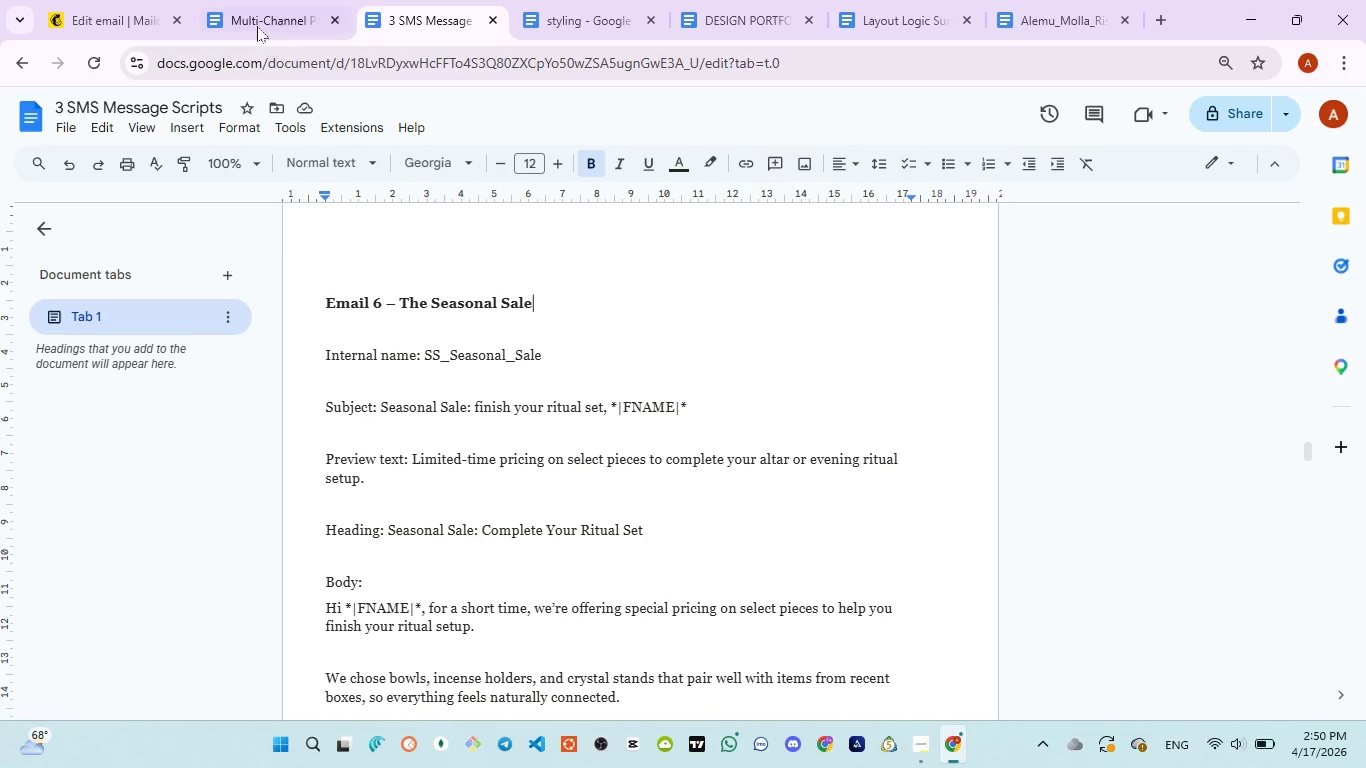 
left_click([256, 25])
 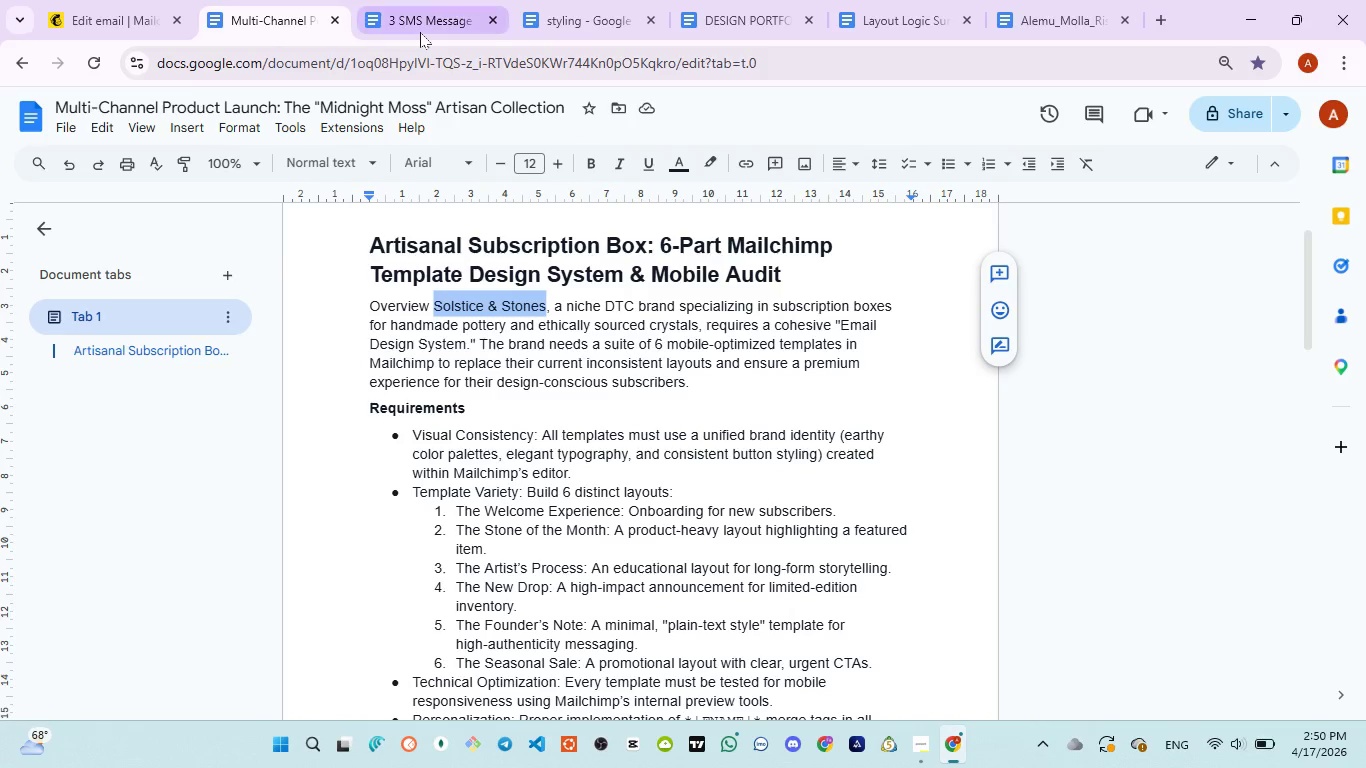 
left_click([420, 32])
 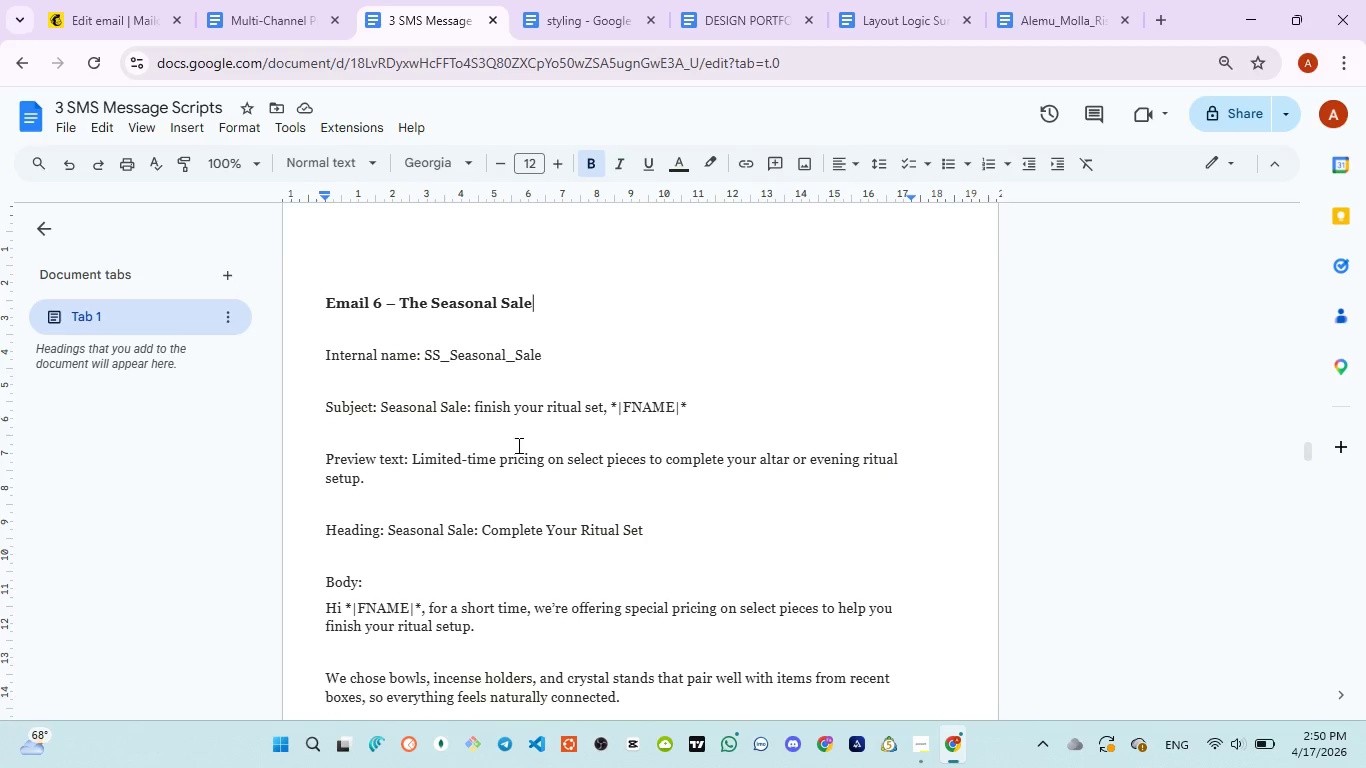 
scroll: coordinate [517, 445], scroll_direction: down, amount: 1.0
 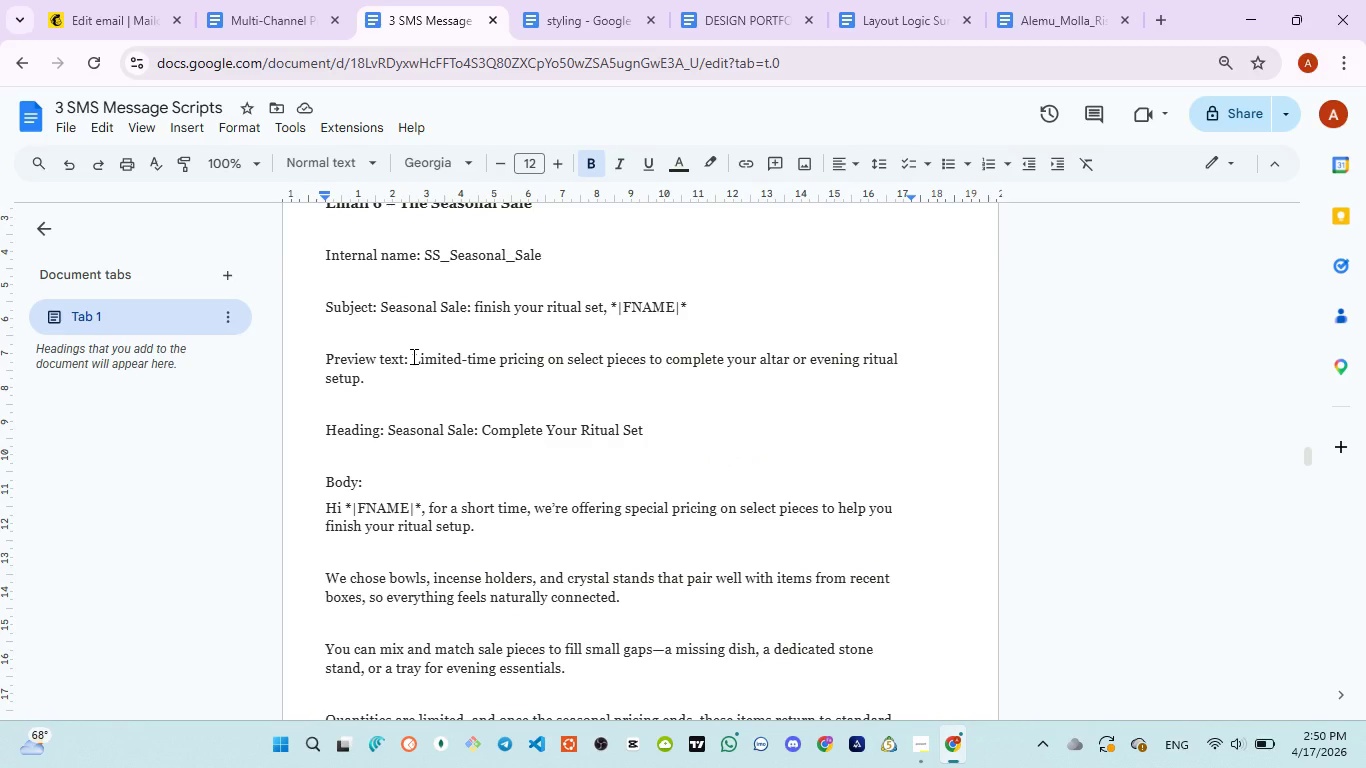 
left_click_drag(start_coordinate=[412, 356], to_coordinate=[423, 386])
 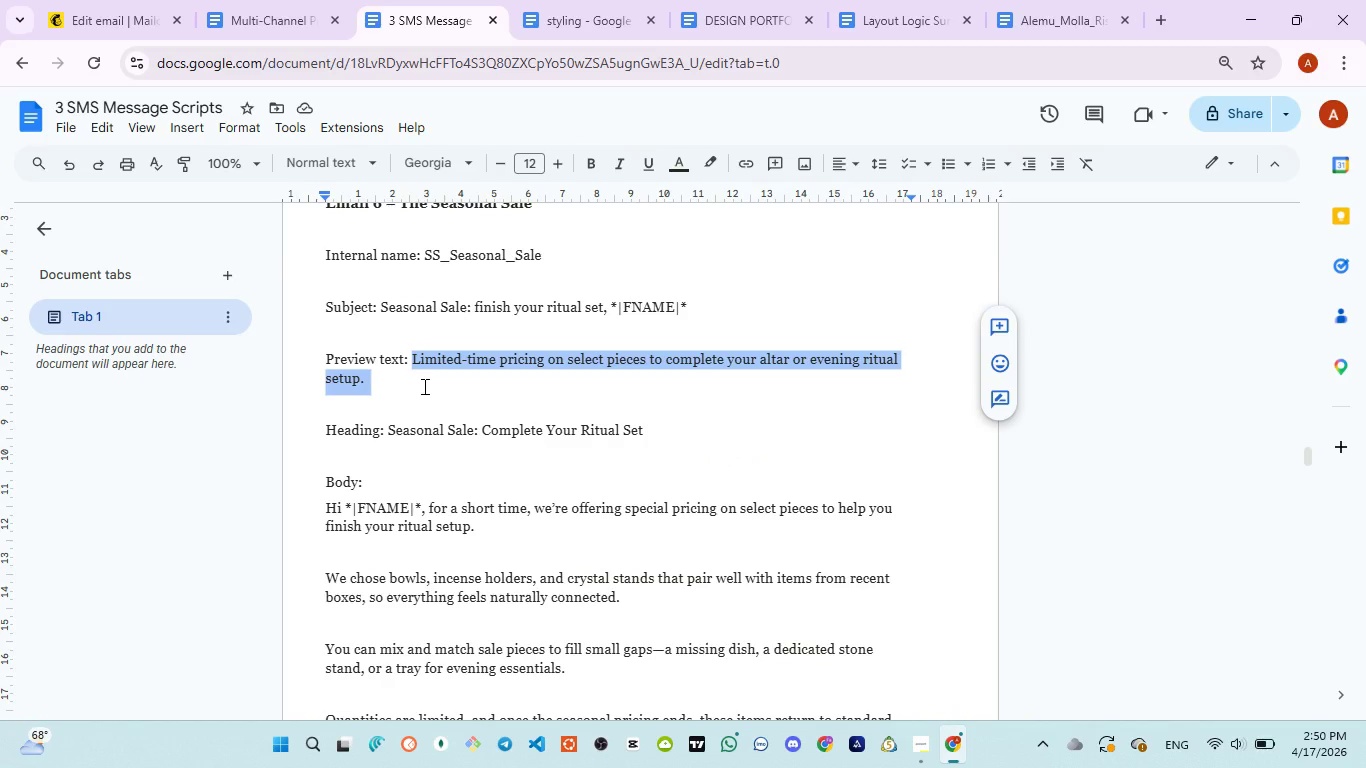 
key(Control+C)
 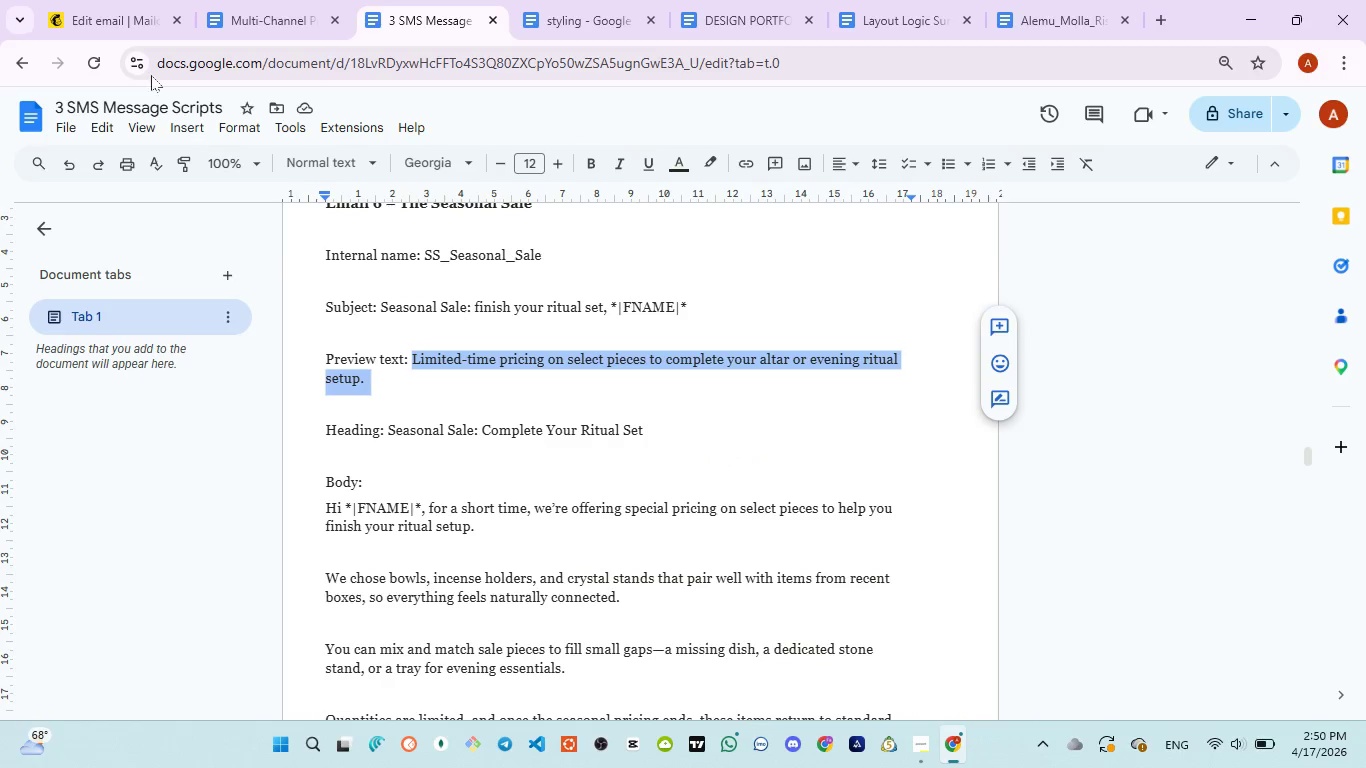 
left_click([99, 7])
 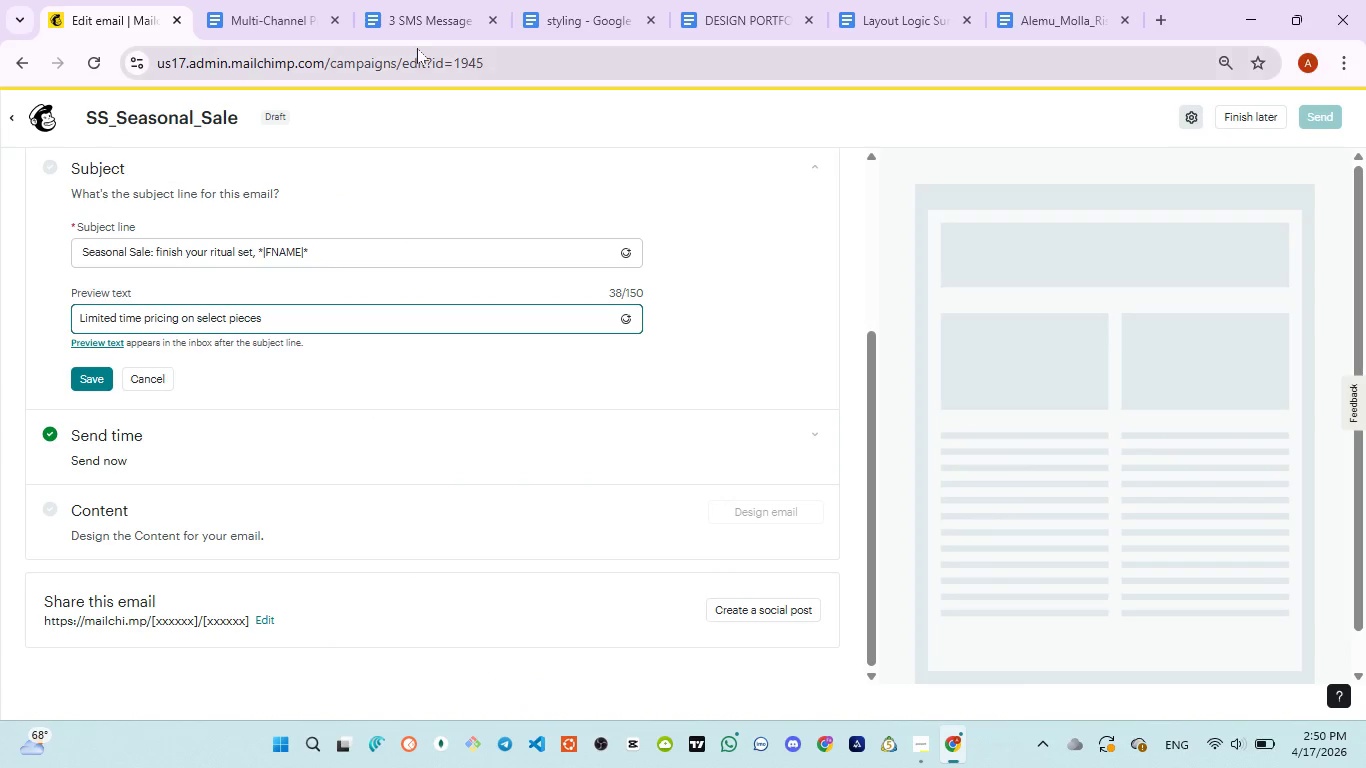 
left_click([404, 37])
 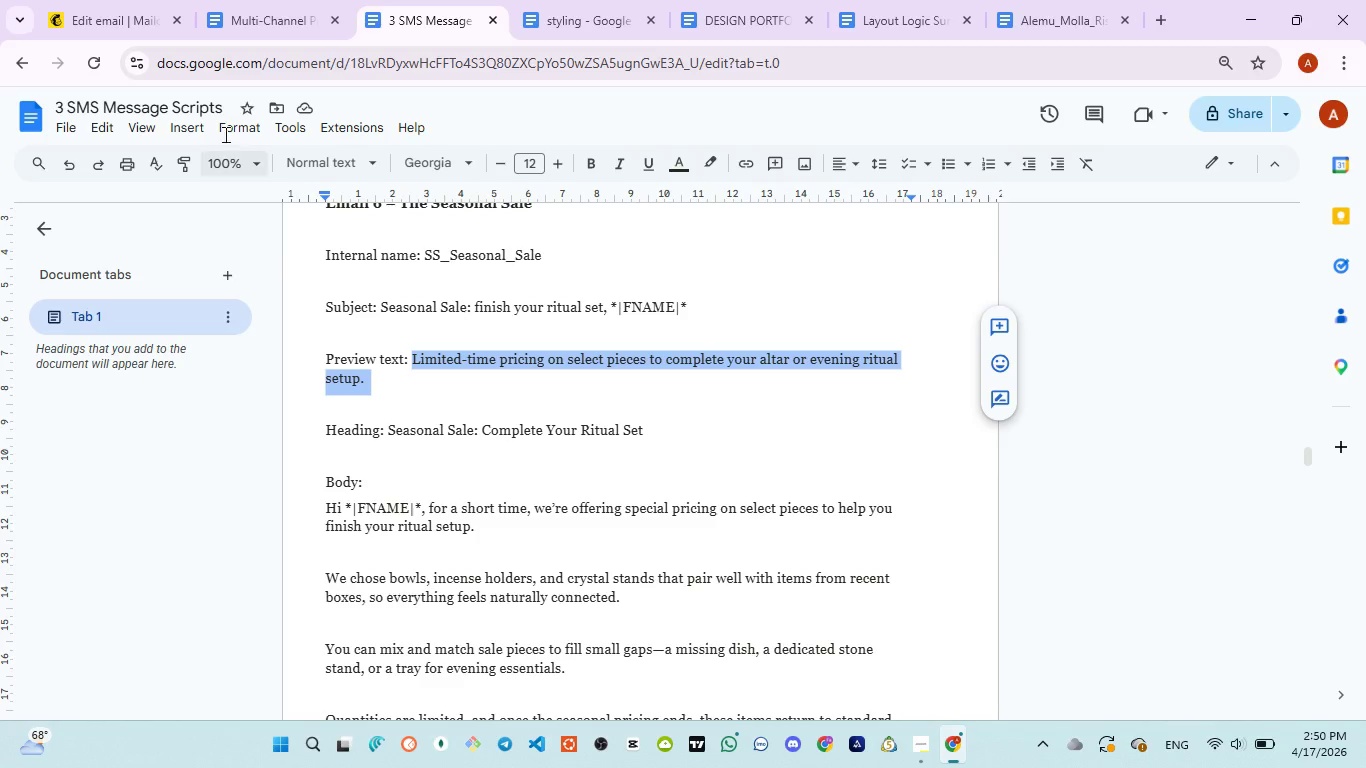 
mouse_move([142, 45])
 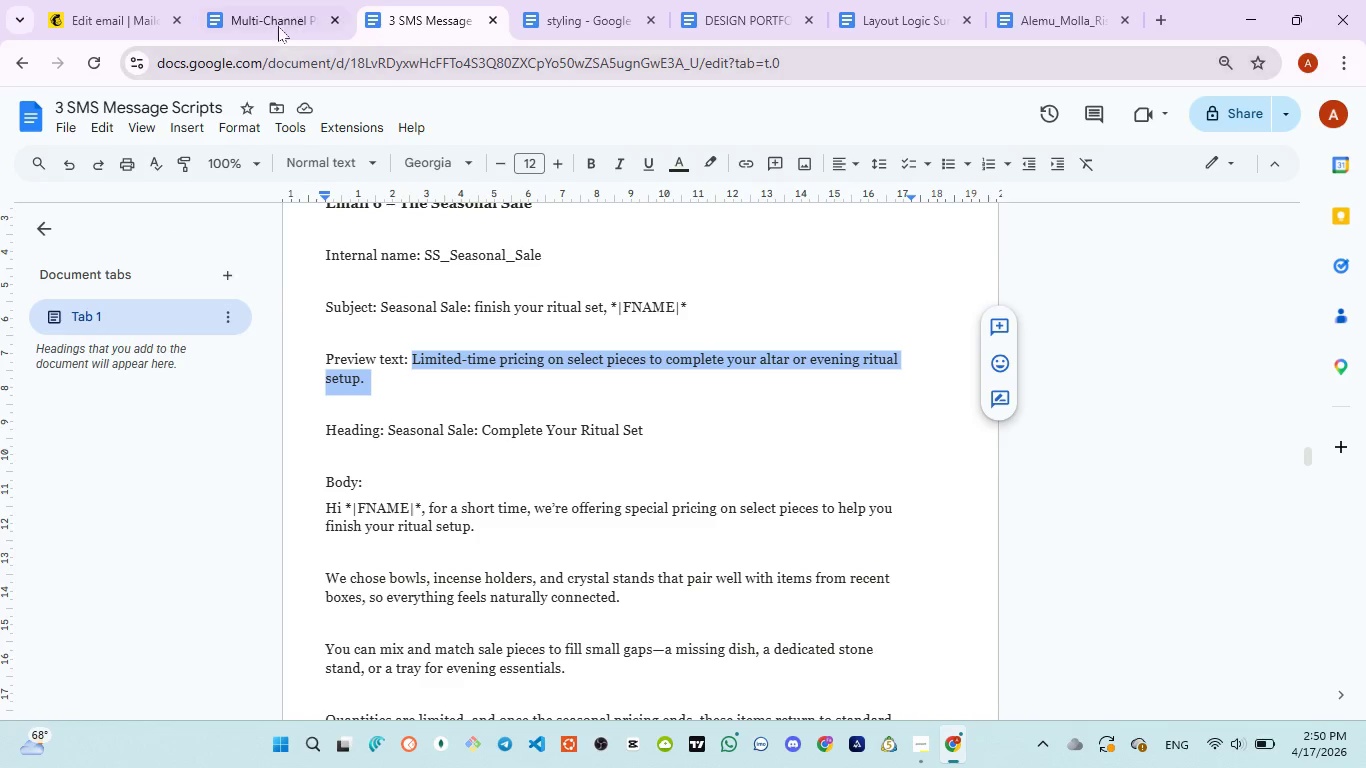 
mouse_move([308, 58])
 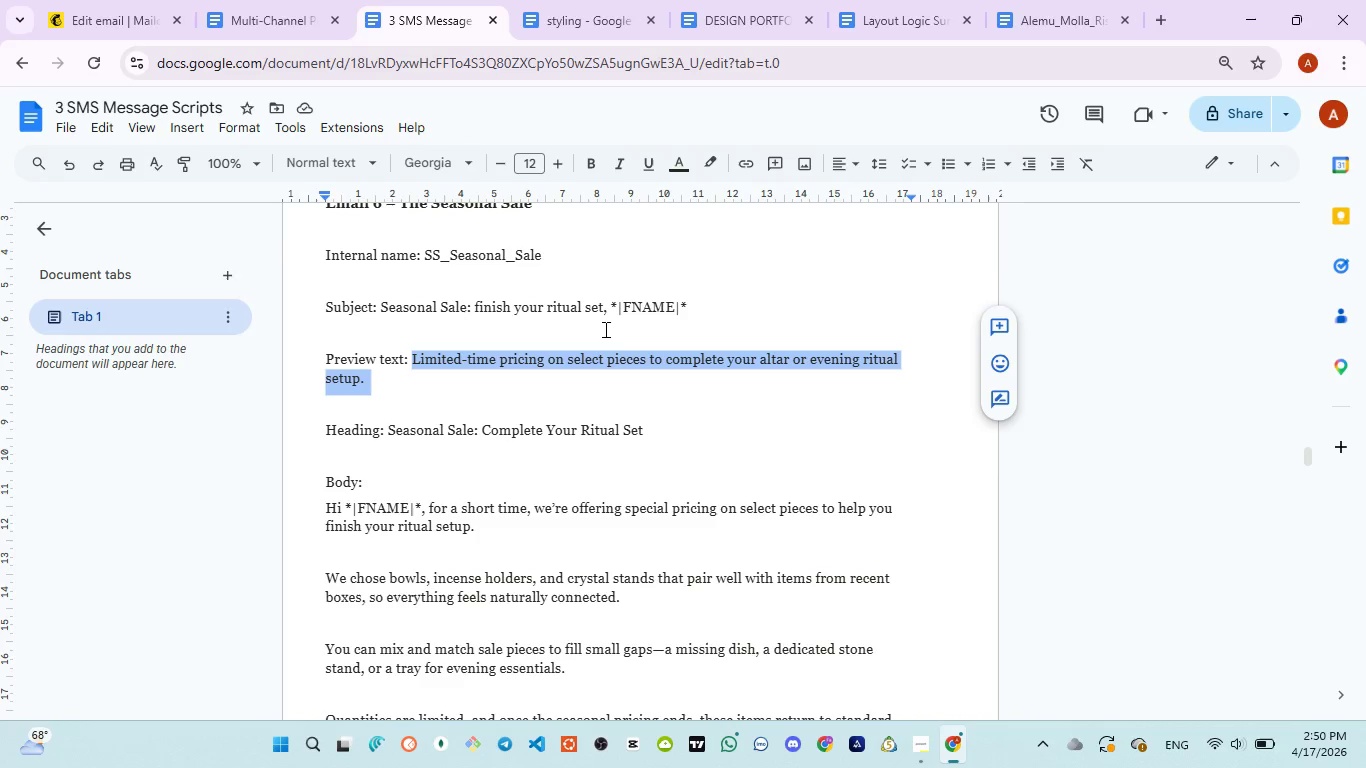 
wait(6.13)
 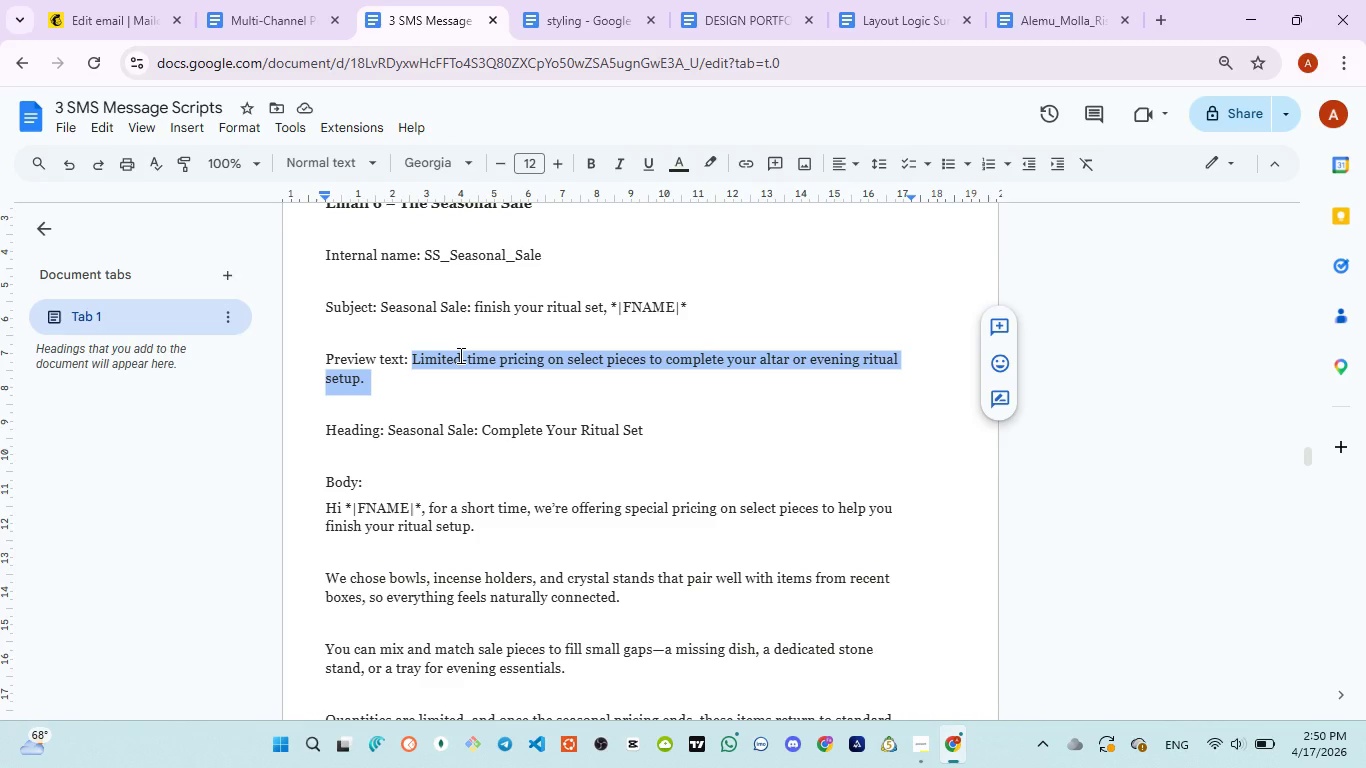 
left_click([105, 0])
 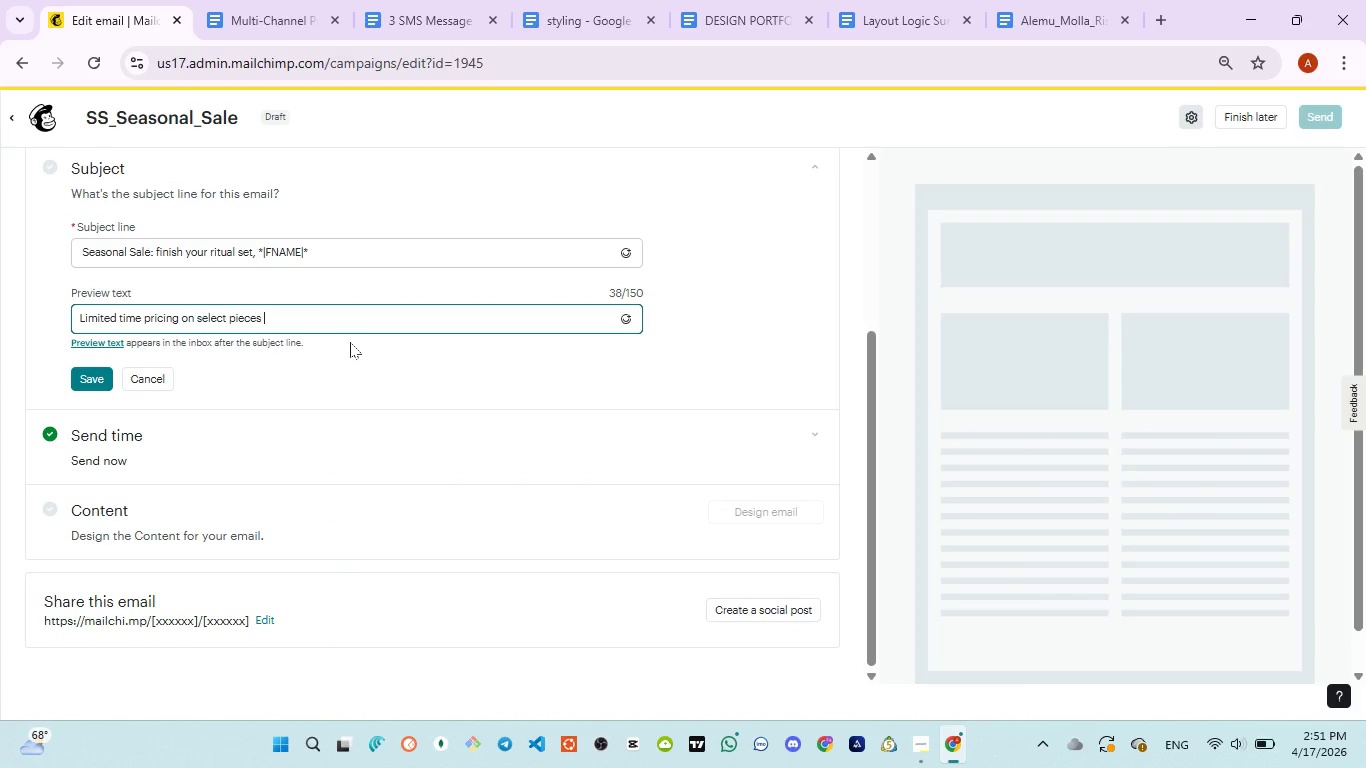 
type(to complete)
key(Backspace)
type(e )
 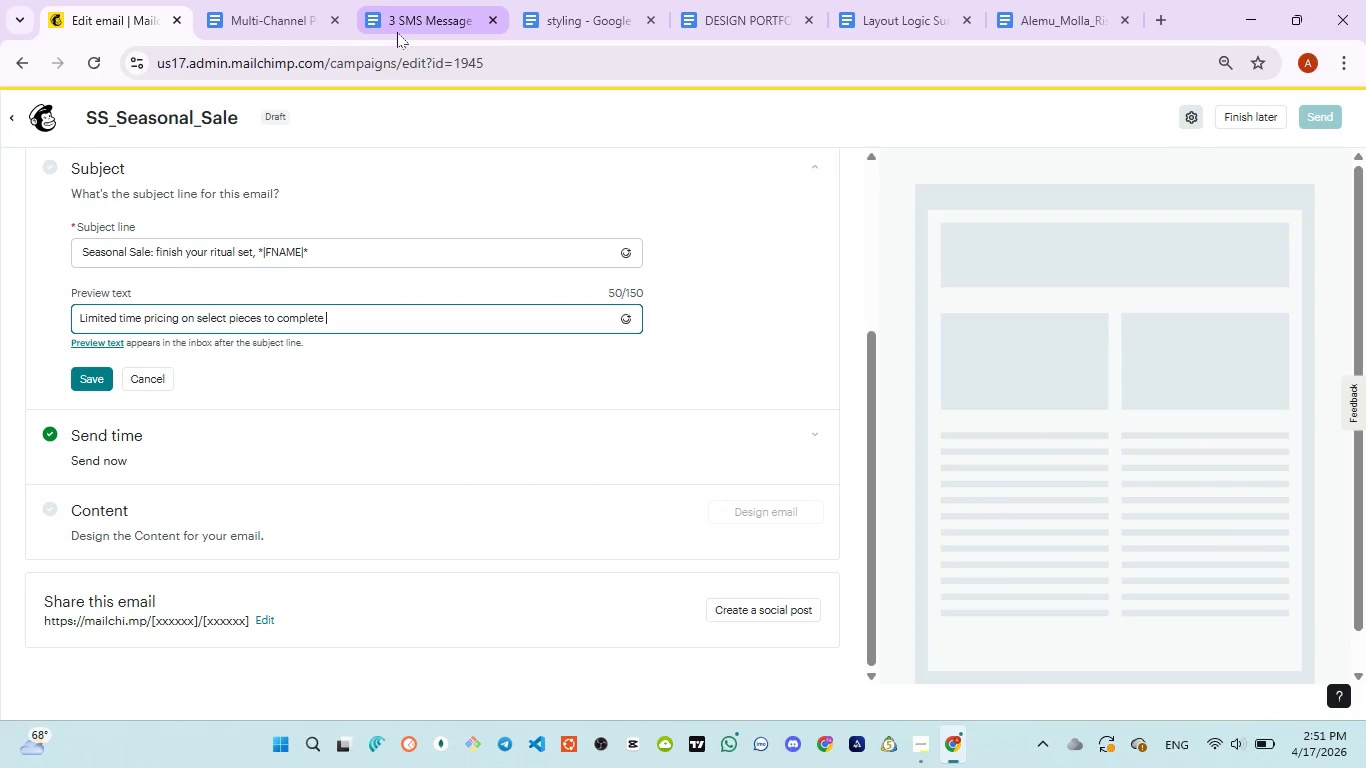 
left_click([397, 32])
 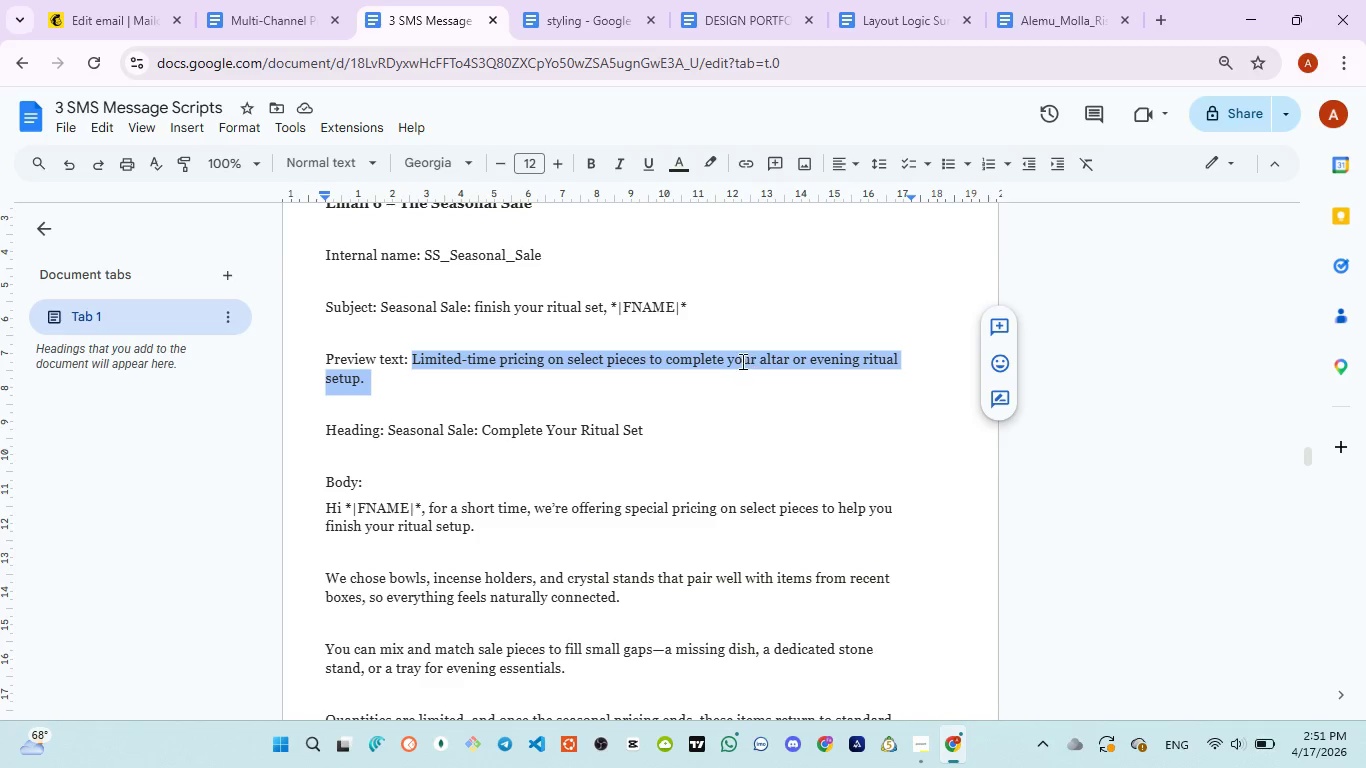 
left_click([730, 358])
 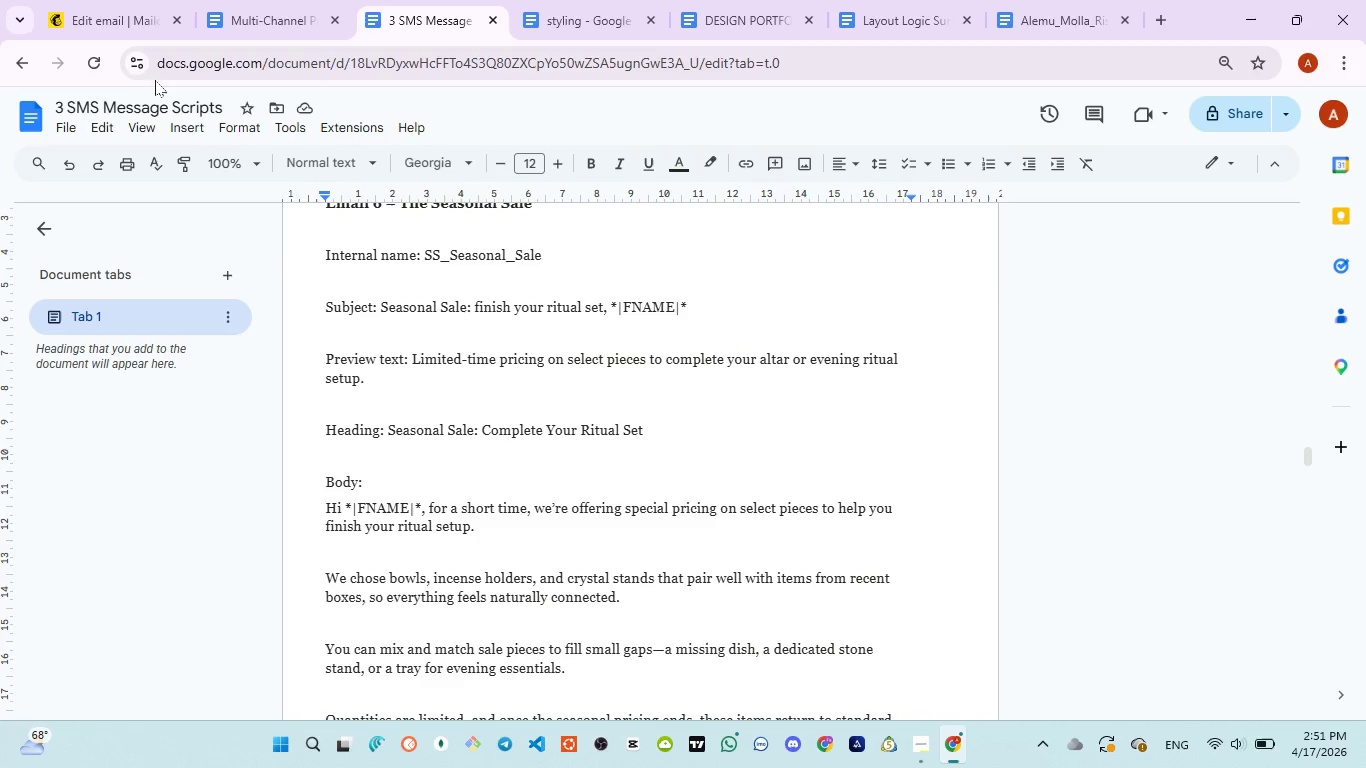 
left_click([84, 11])
 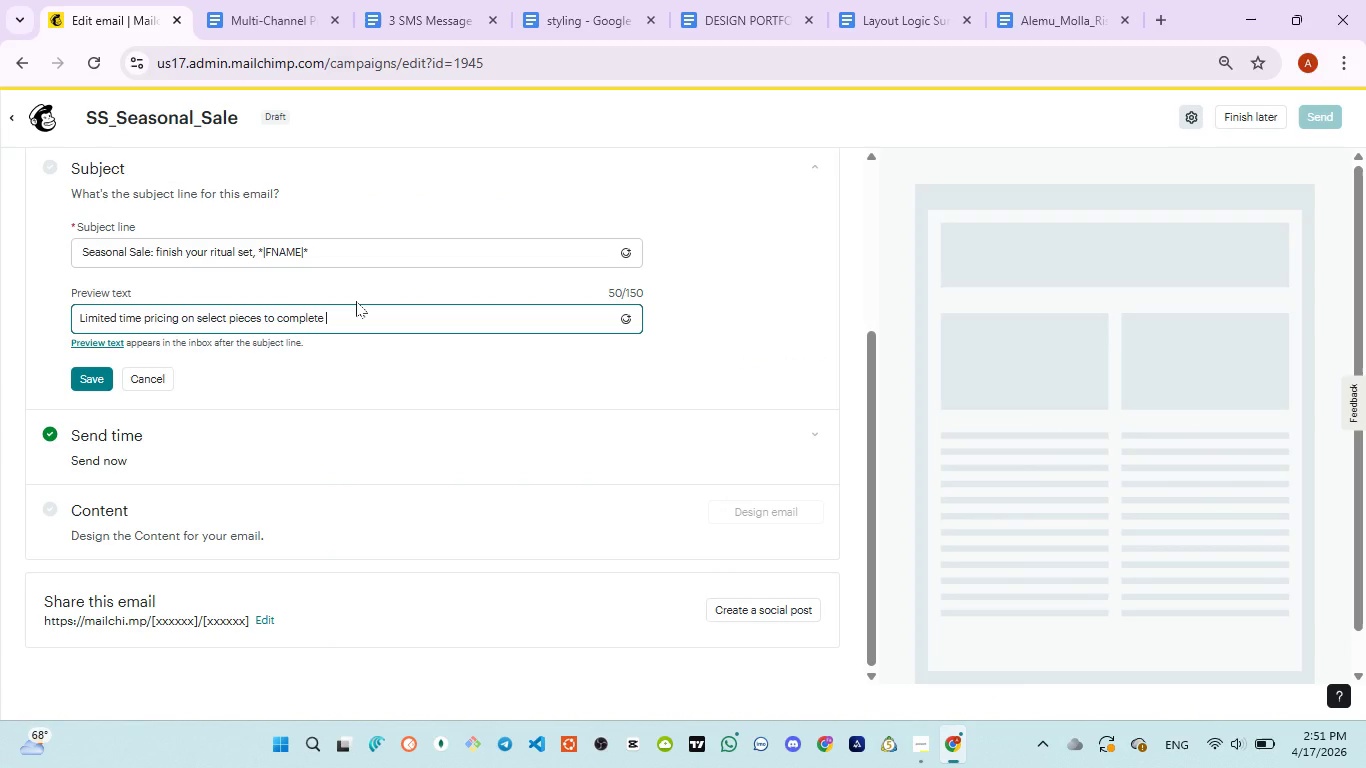 
type(you )
 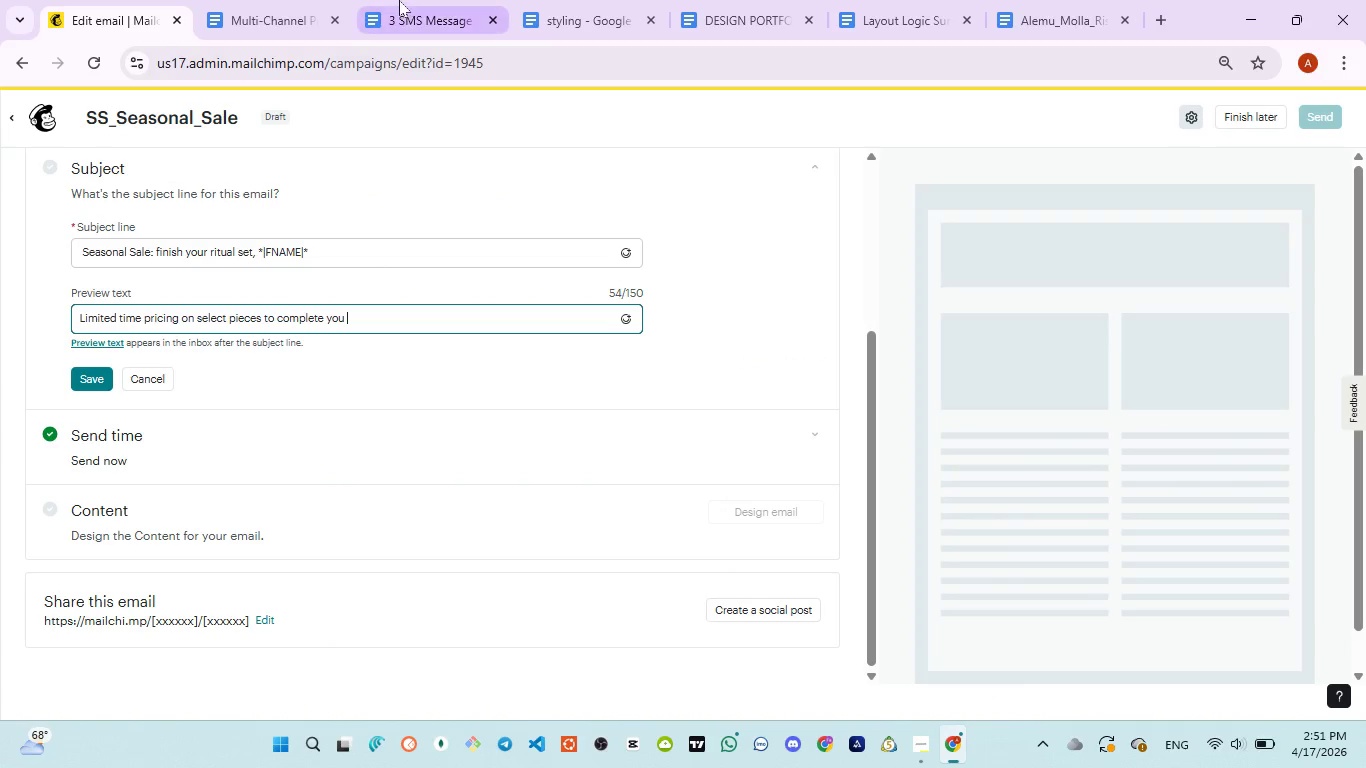 
left_click([399, 0])
 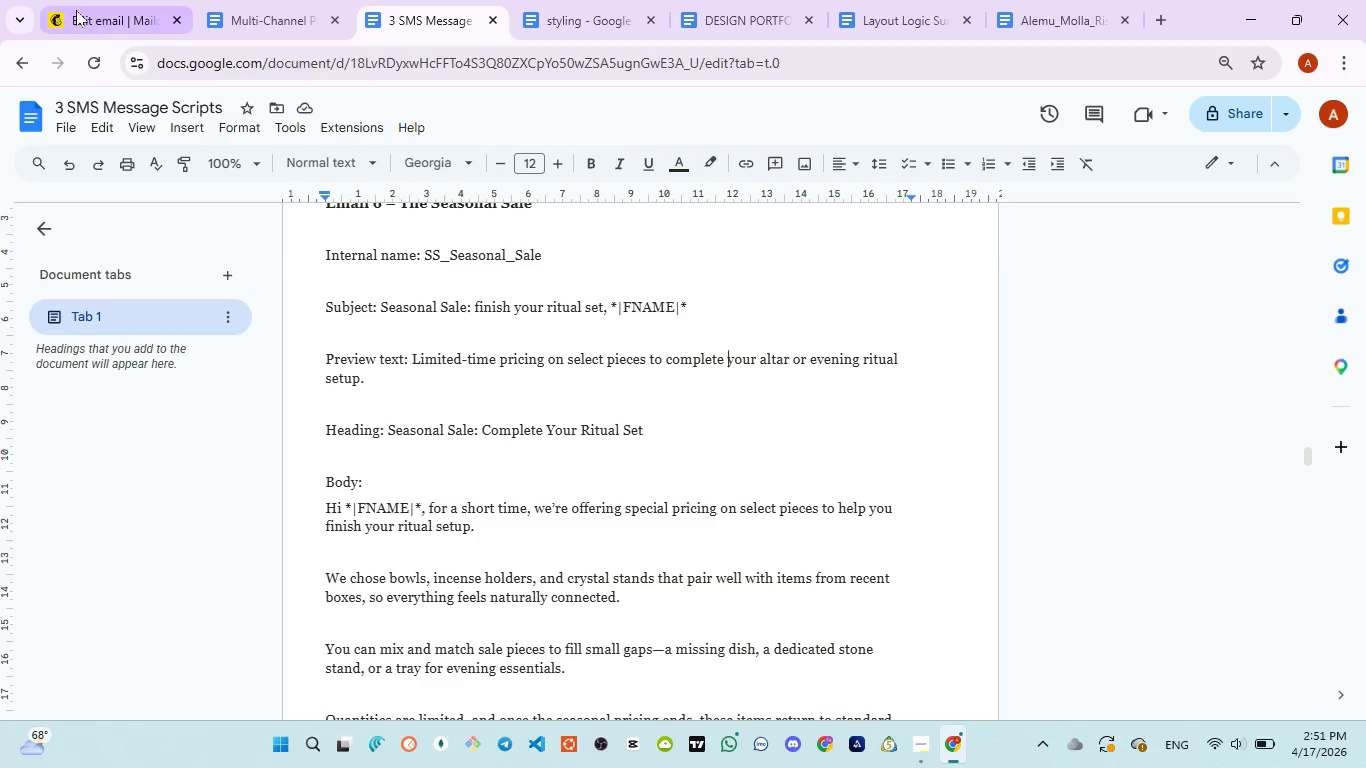 
left_click([79, 19])
 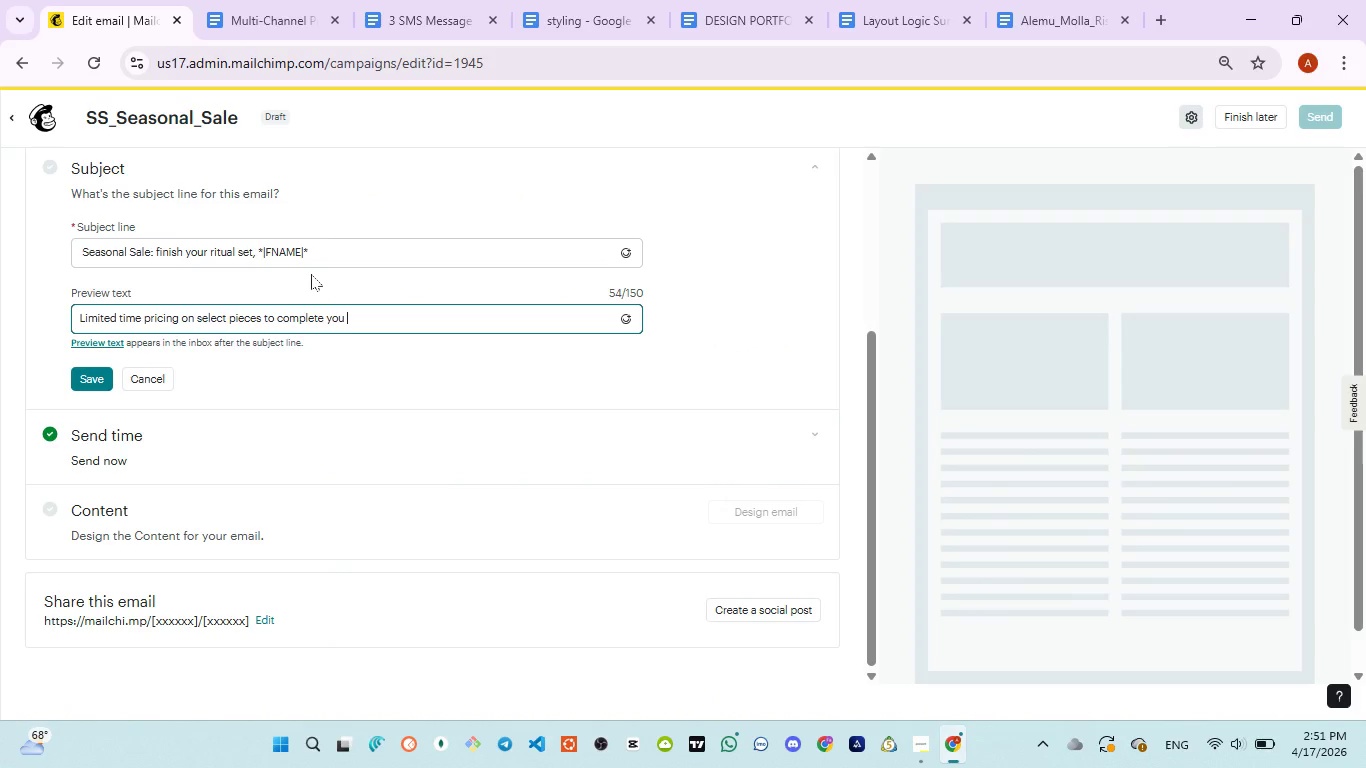 
type(altar )
 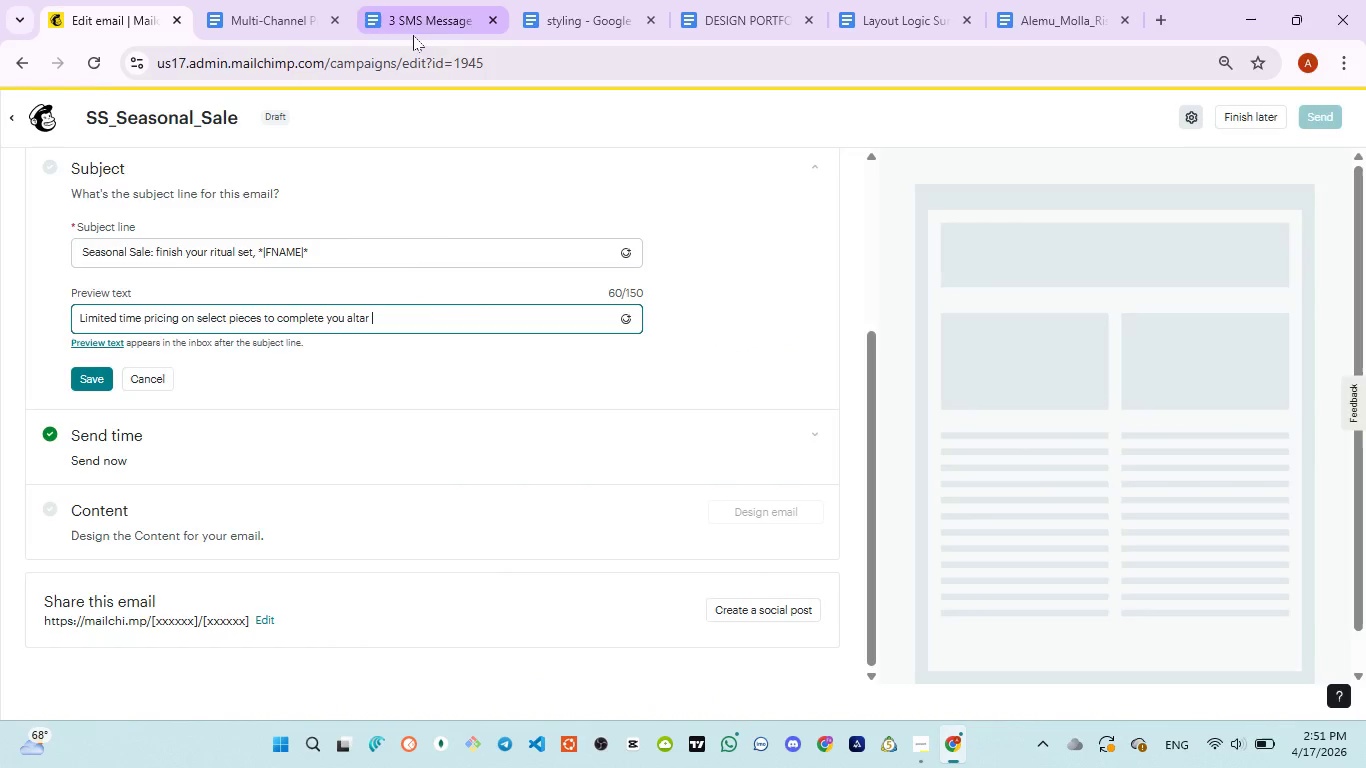 
left_click([413, 35])
 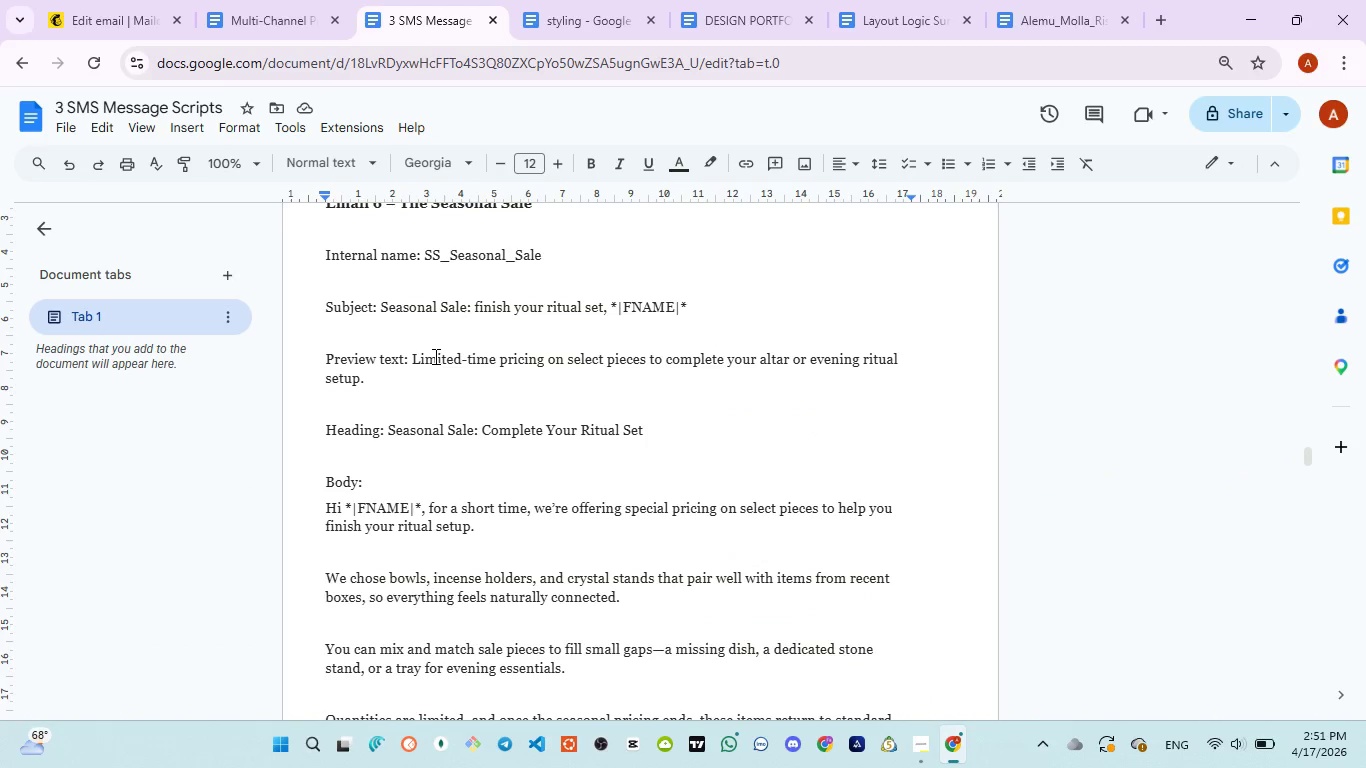 
left_click([86, 29])
 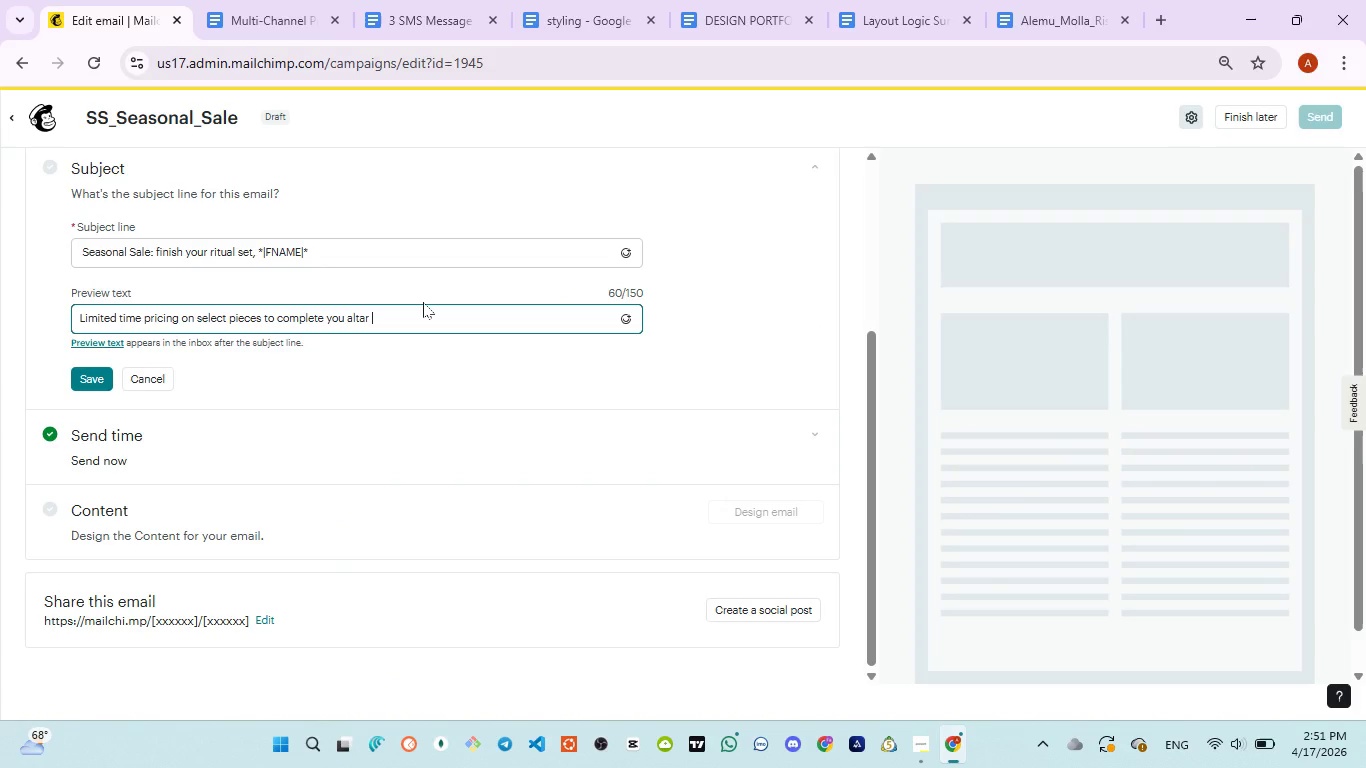 
type(eveining )
 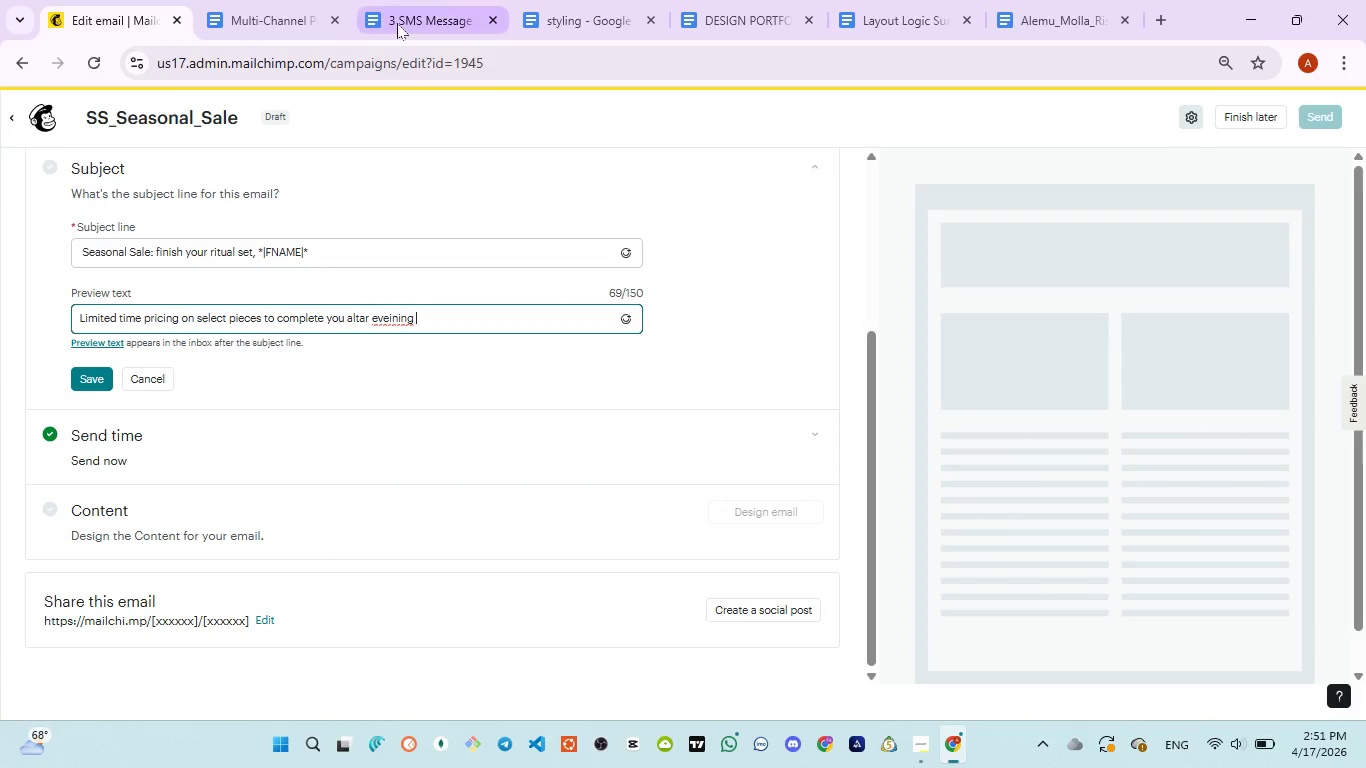 
left_click([397, 23])
 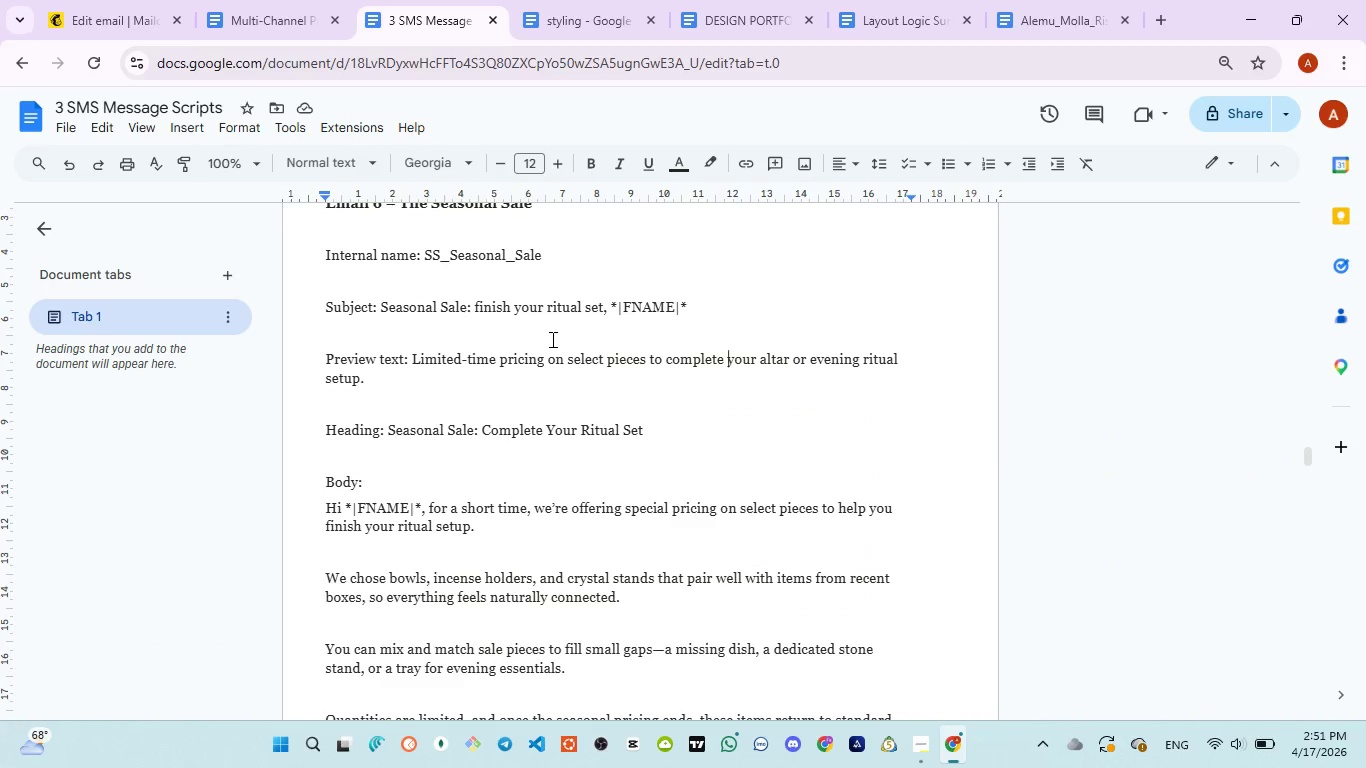 
wait(8.95)
 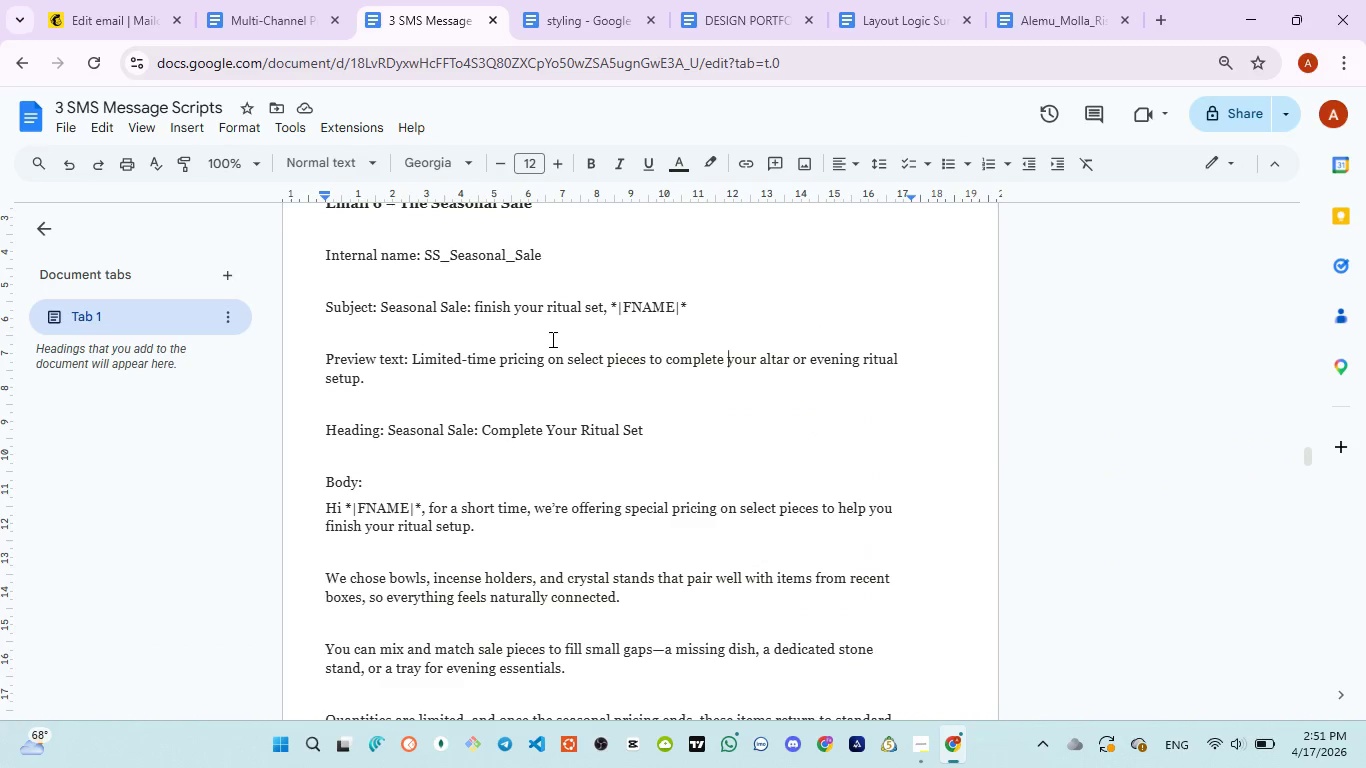 
left_click([106, 26])
 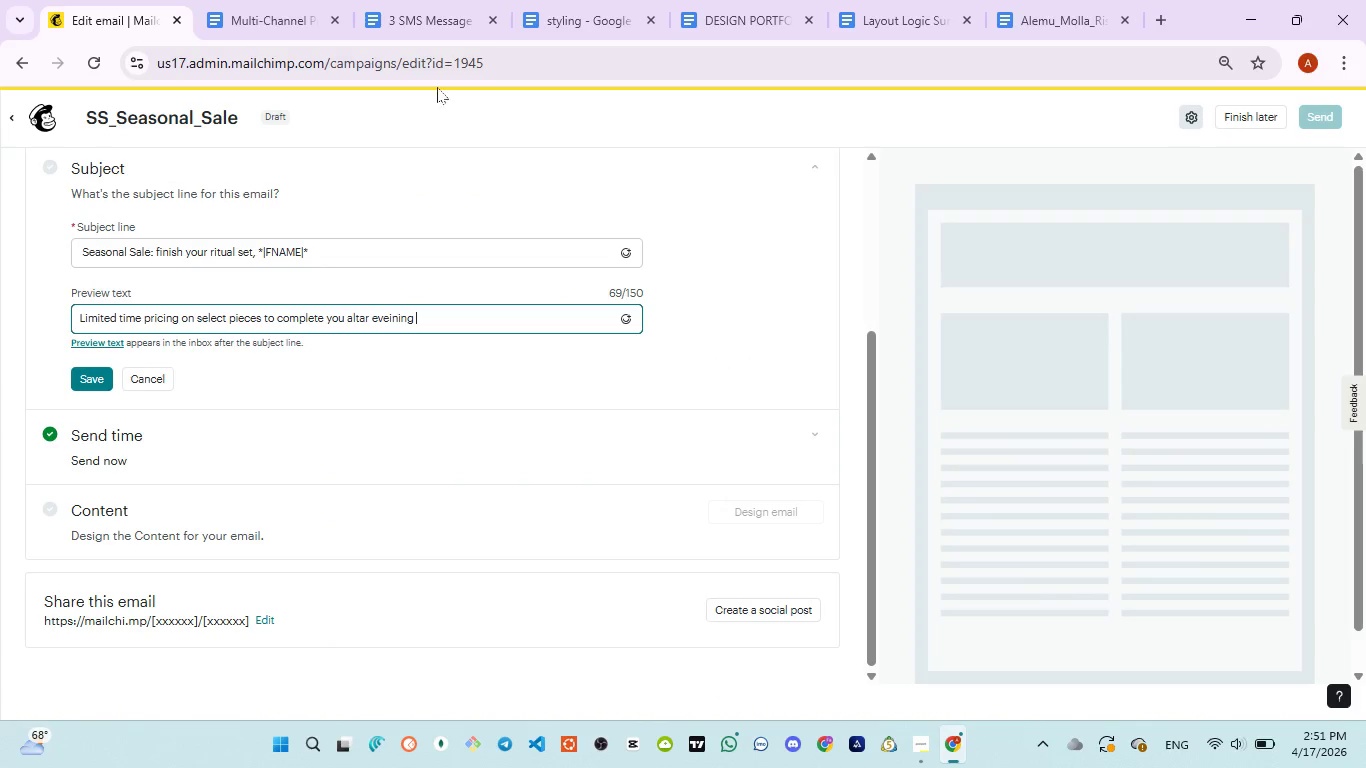 
left_click([403, 15])
 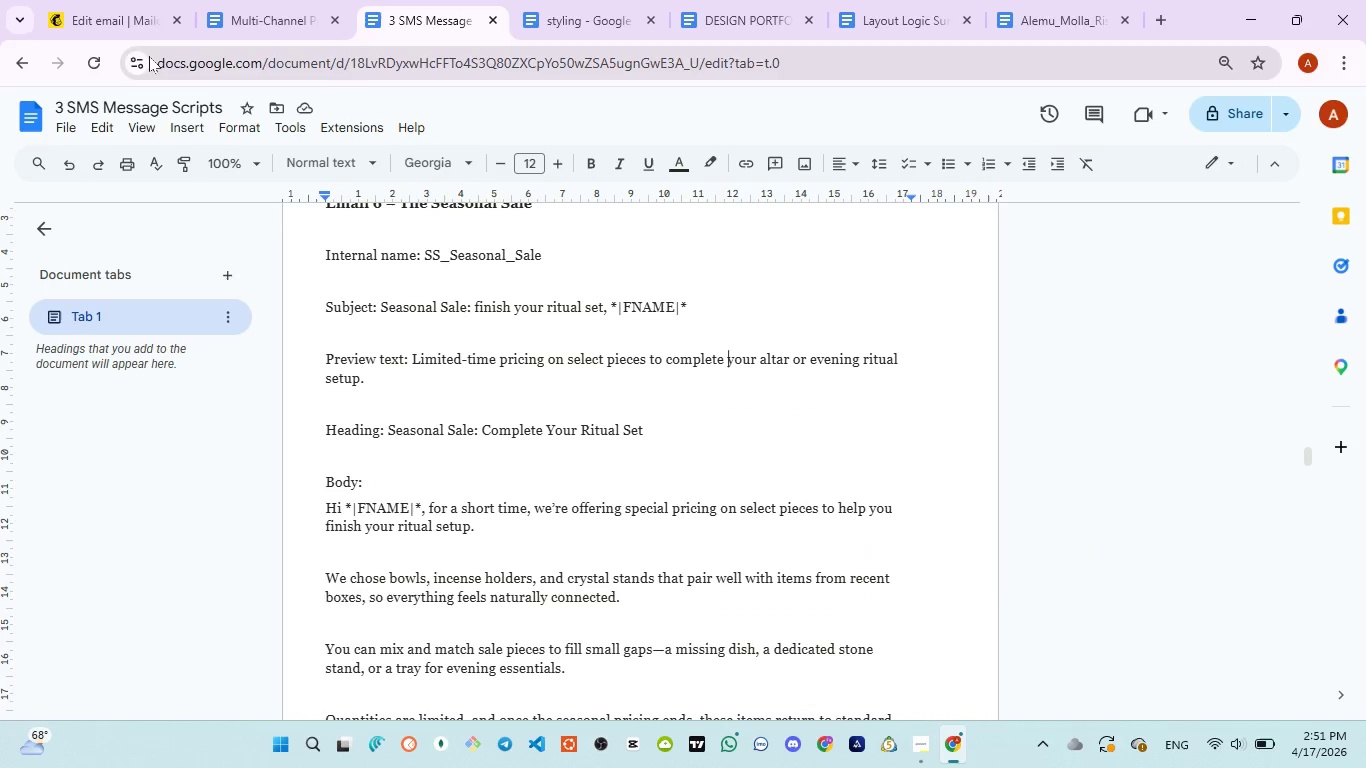 
left_click([111, 9])
 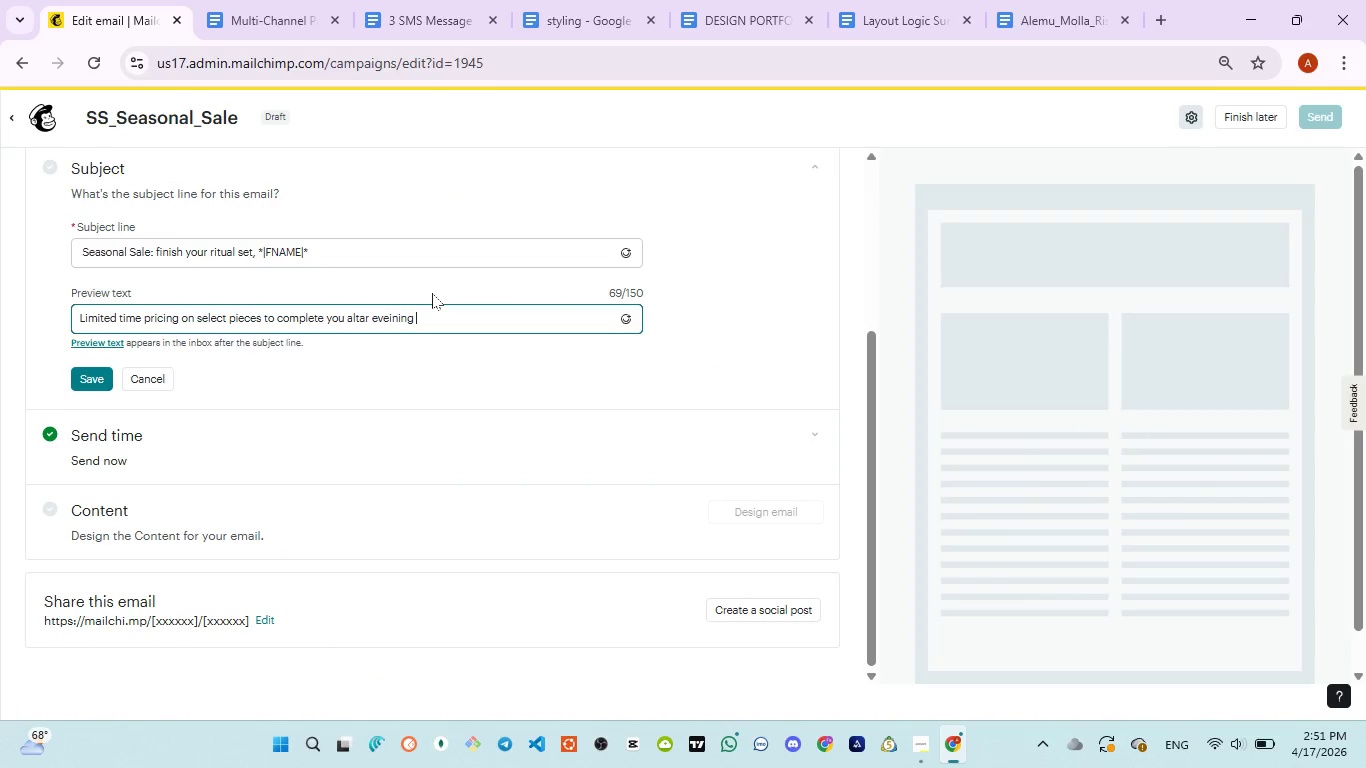 
type(ritual setup.)
 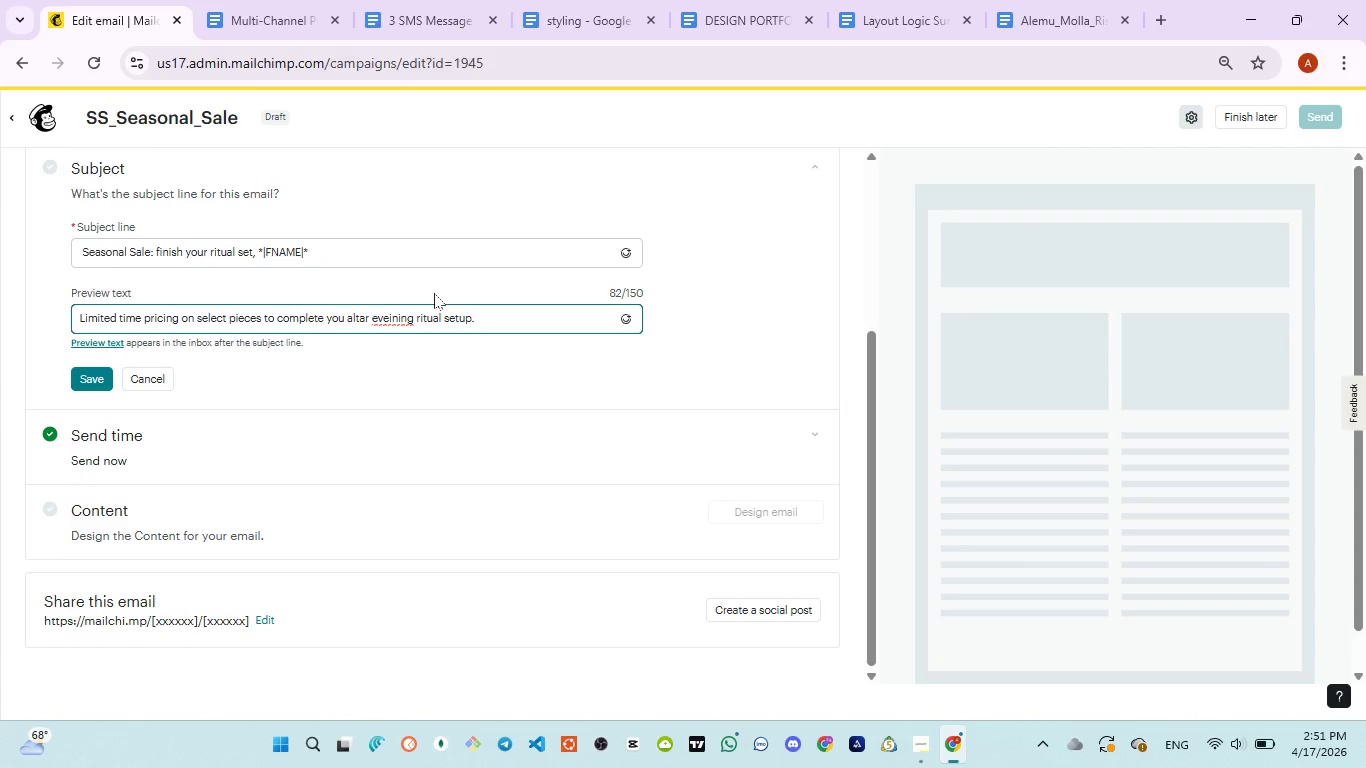 
key(Control+ControlLeft)
 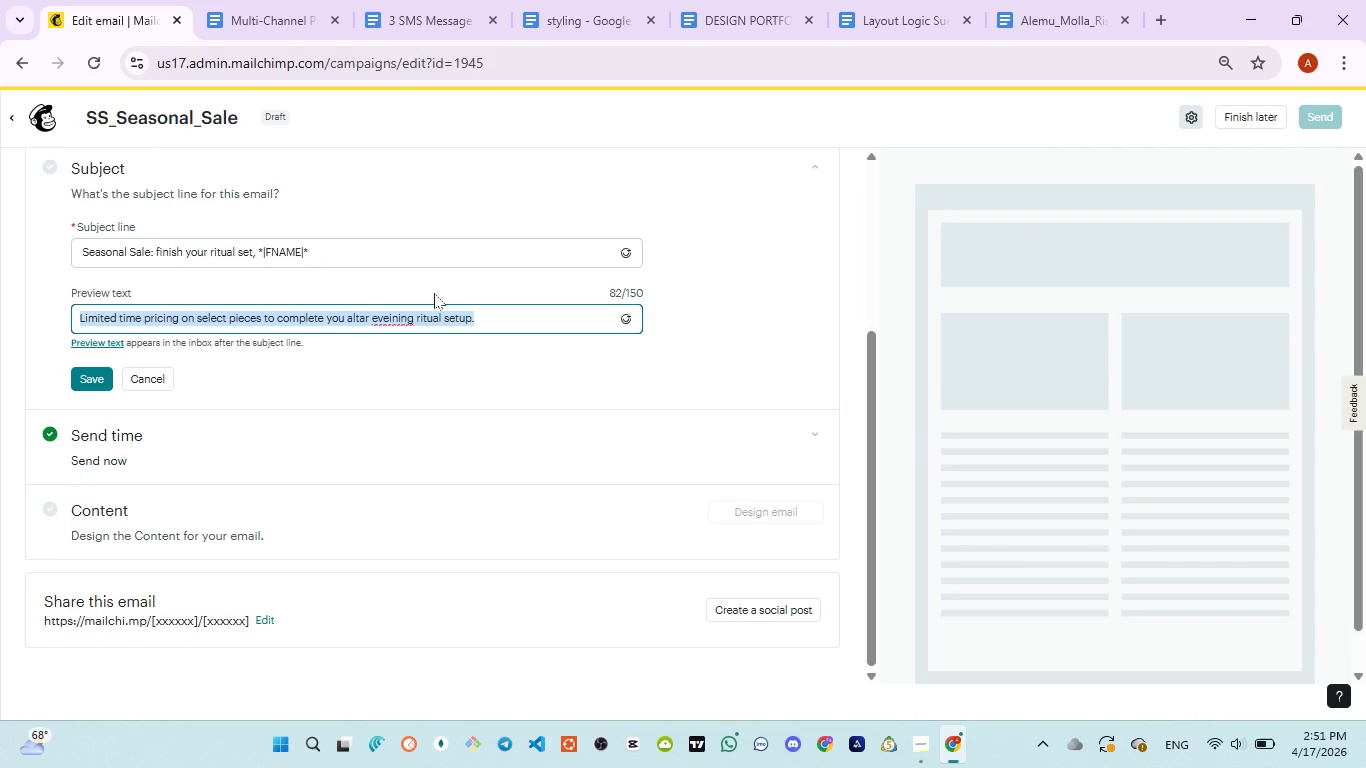 
key(Control+A)
 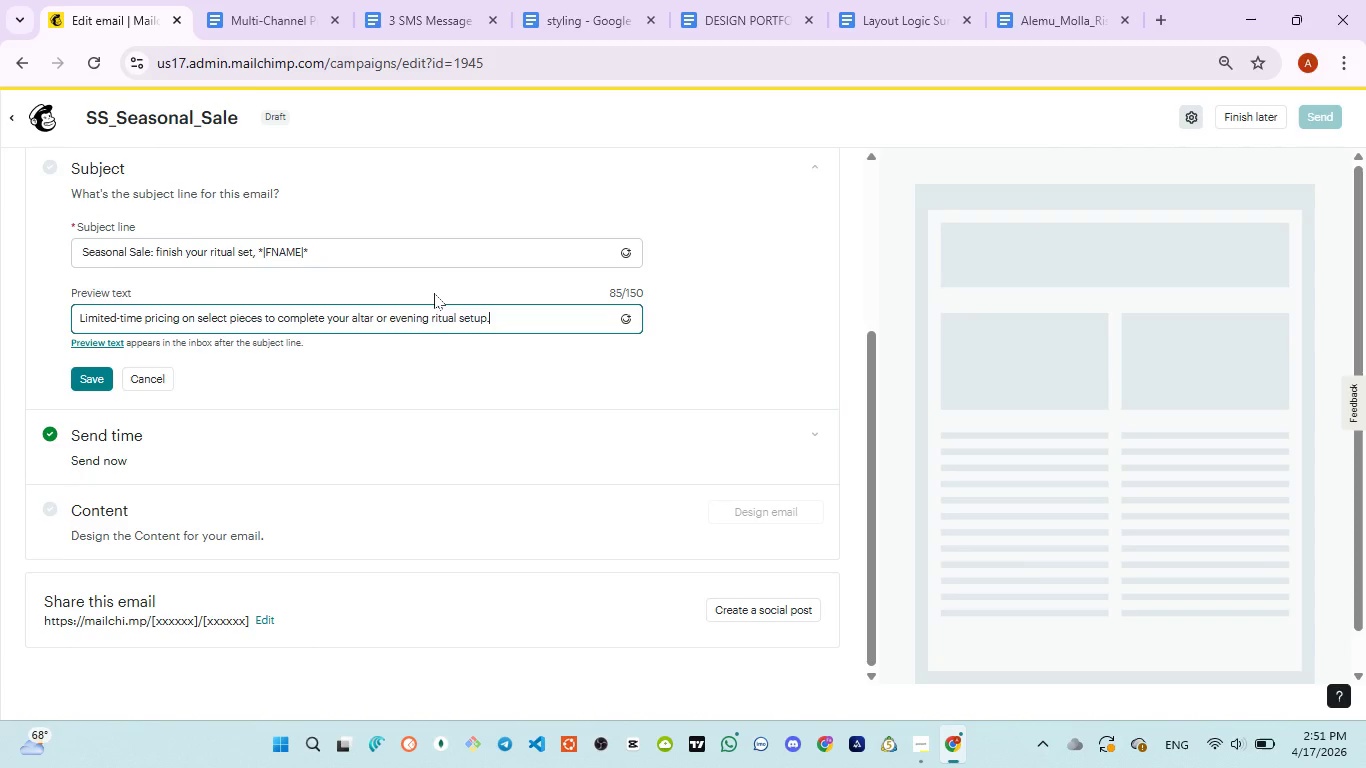 
key(Control+ControlLeft)
 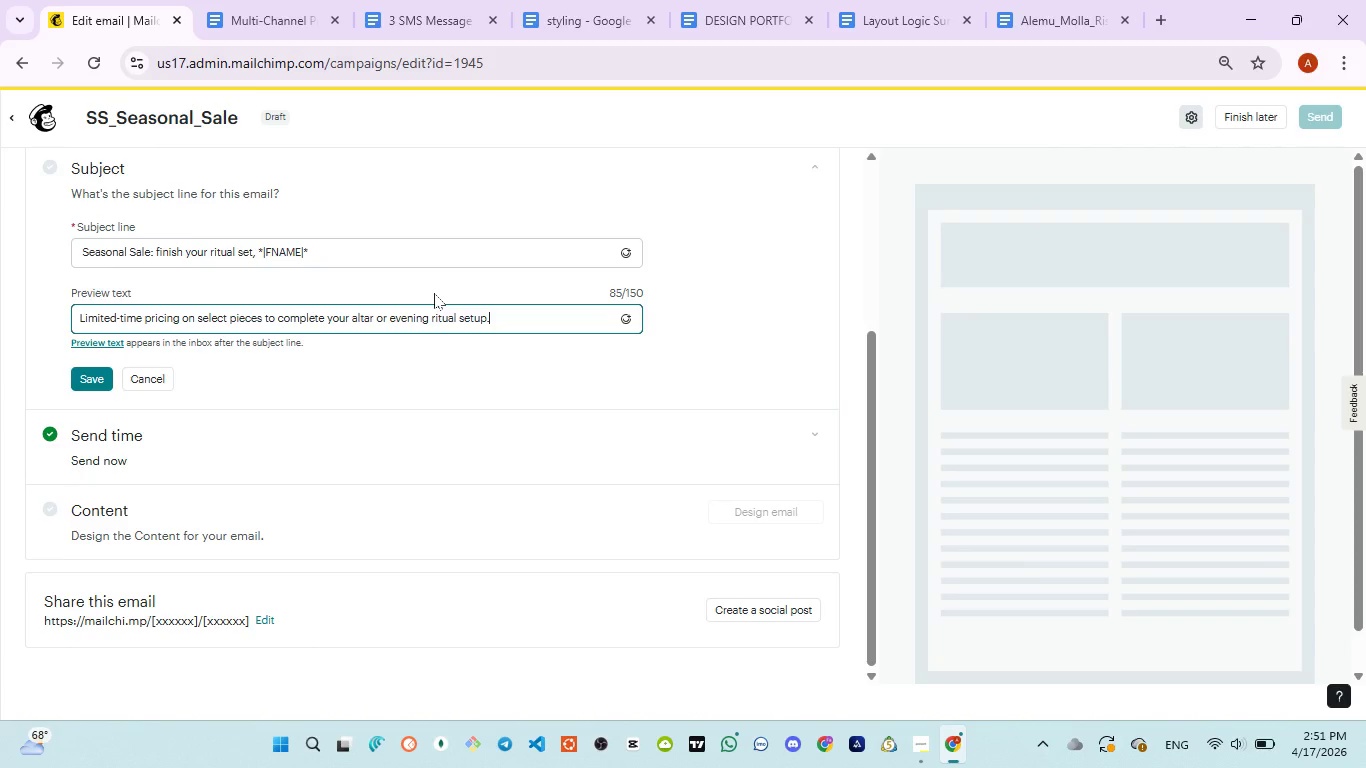 
key(Control+V)
 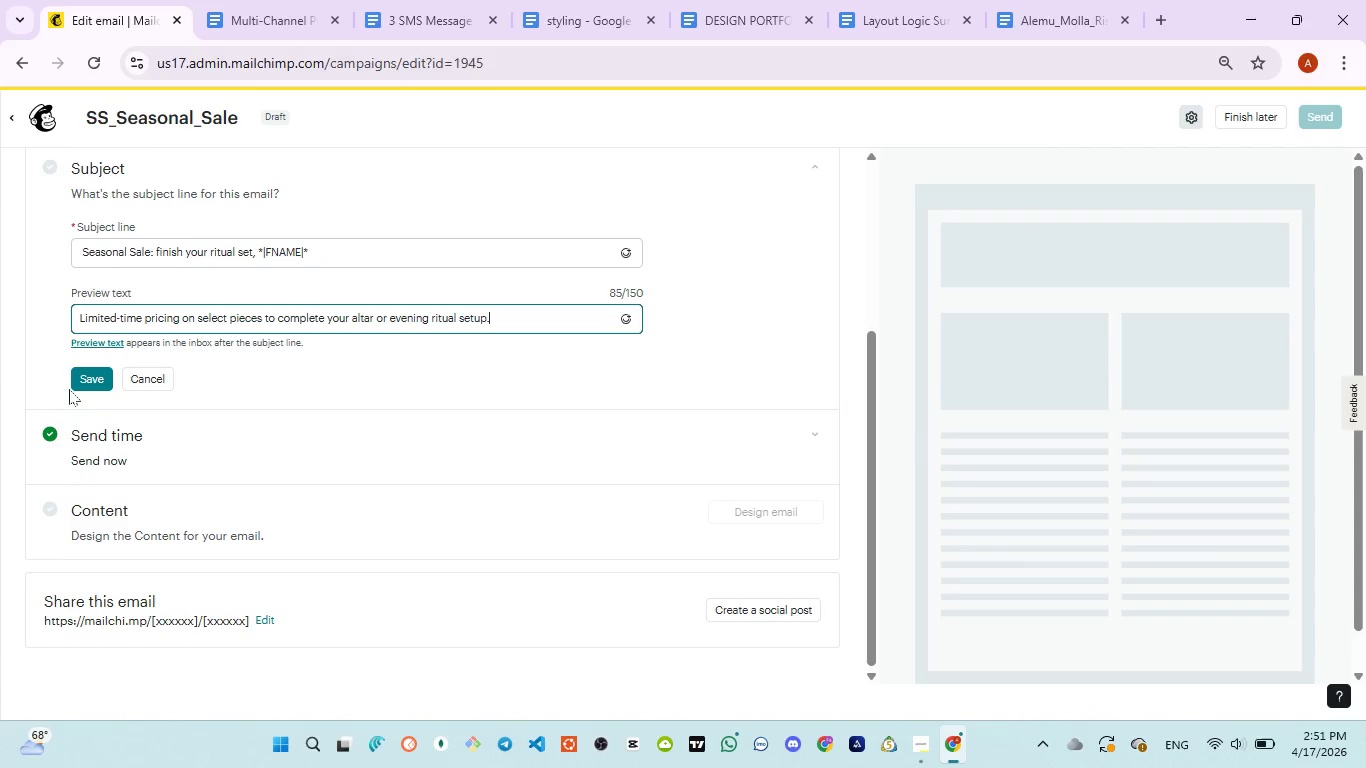 
left_click([93, 385])
 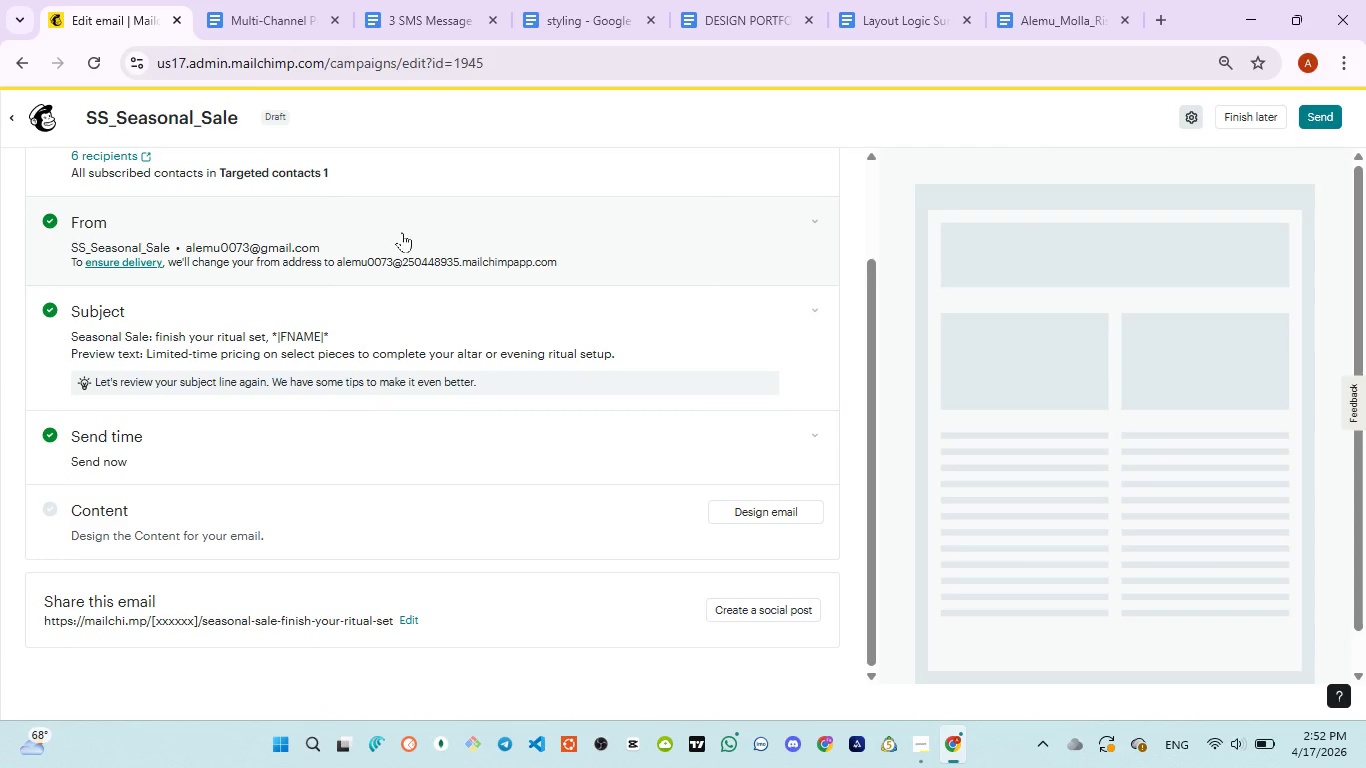 
wait(8.55)
 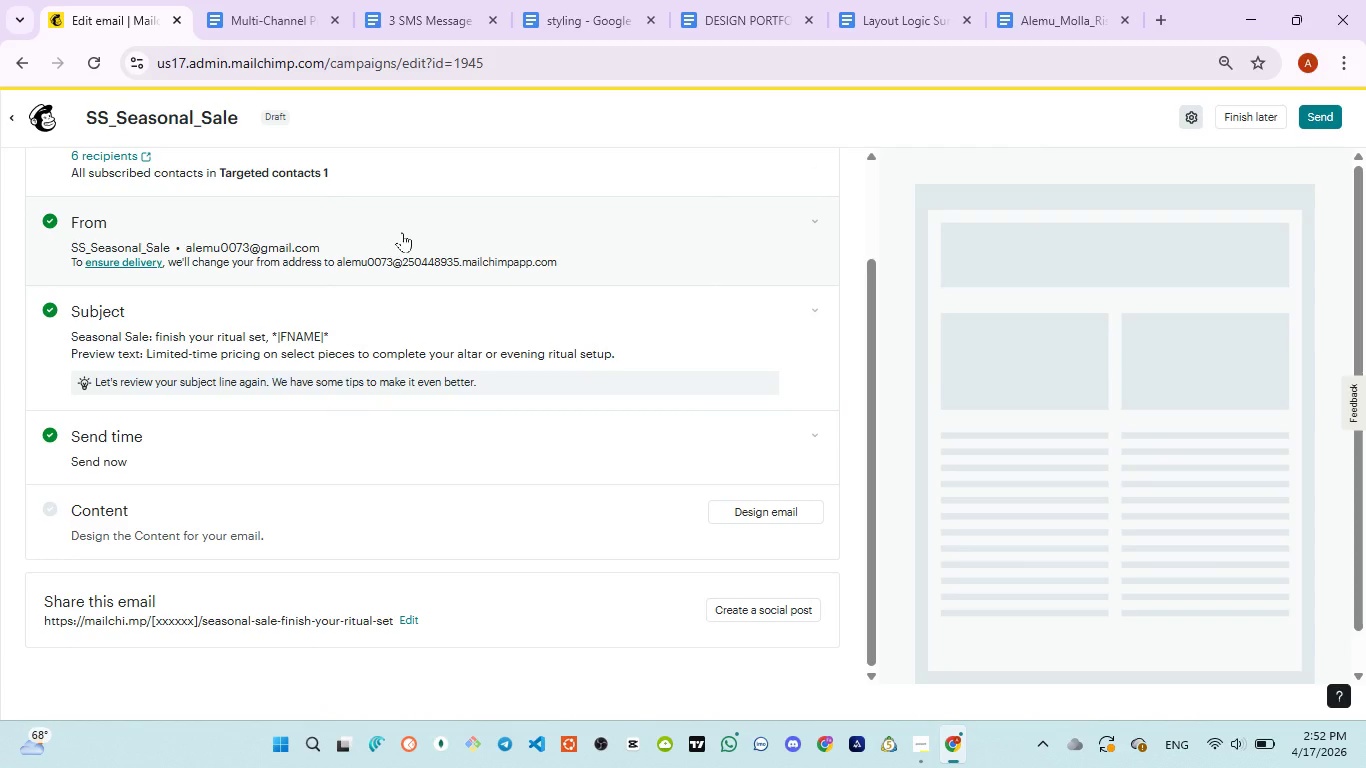 
scroll: coordinate [509, 277], scroll_direction: up, amount: 3.0
 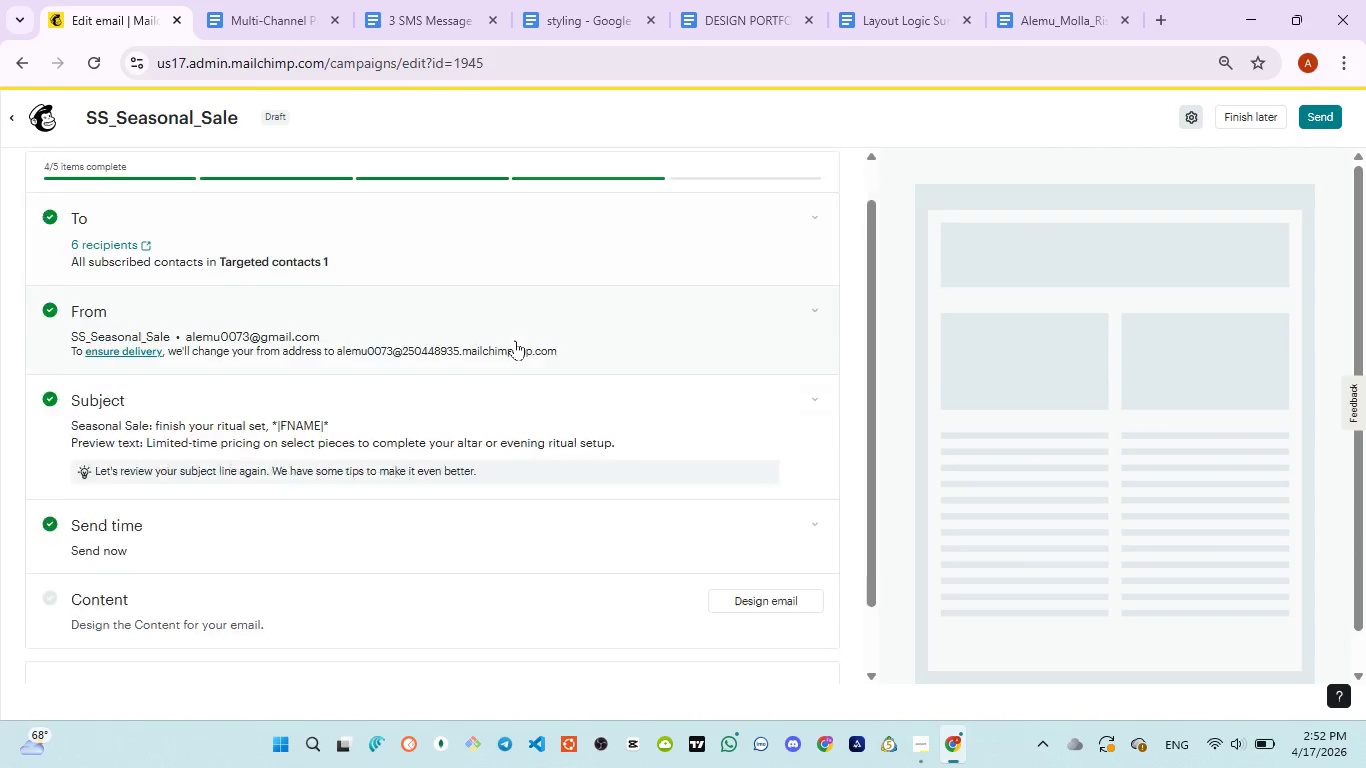 
scroll: coordinate [515, 340], scroll_direction: down, amount: 2.0
 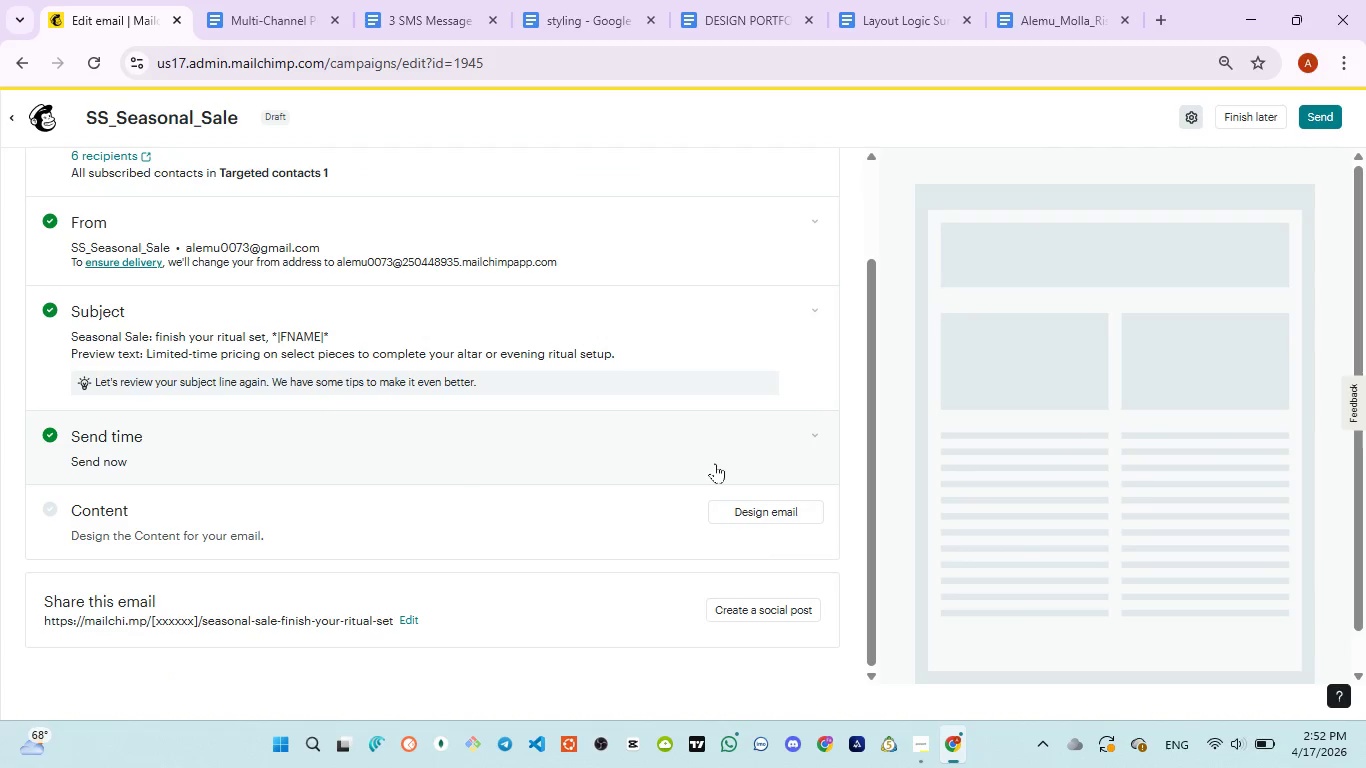 
left_click([250, 28])
 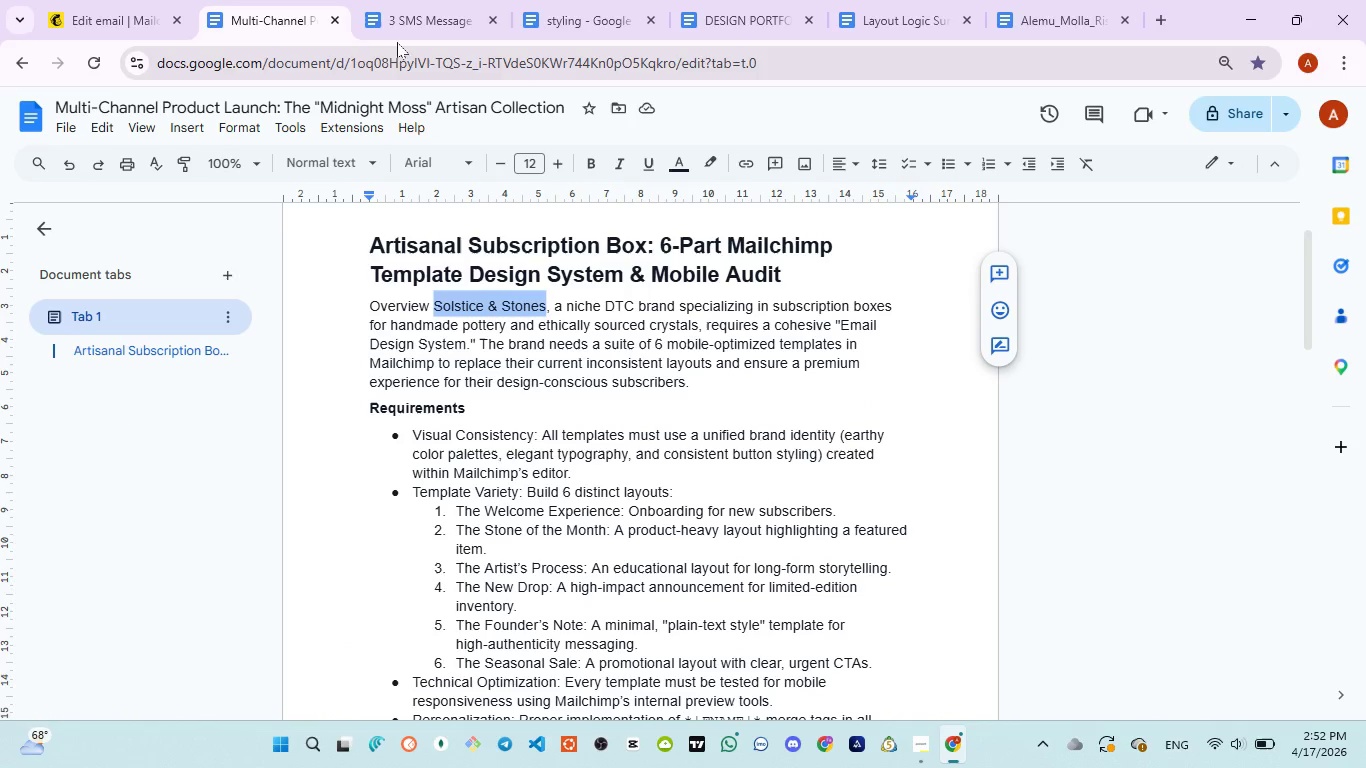 
left_click([400, 40])
 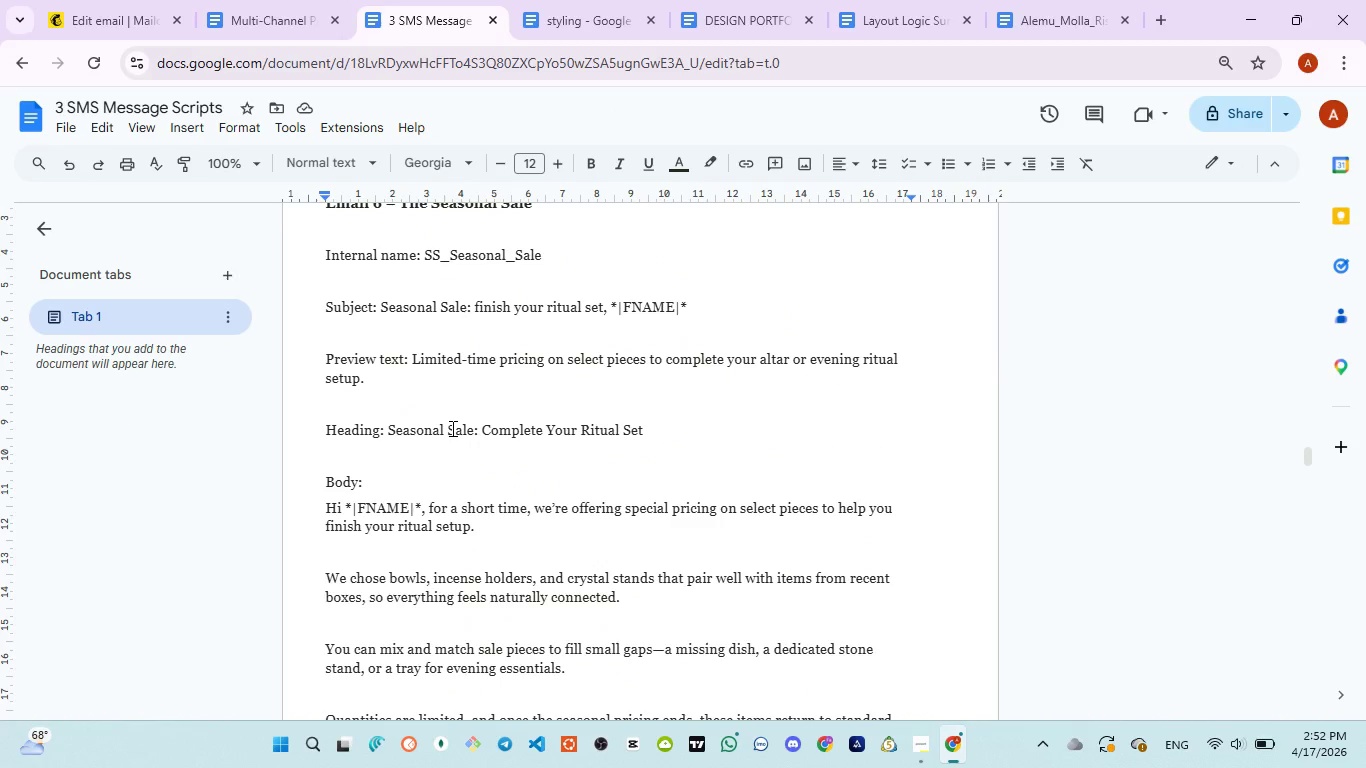 
wait(6.17)
 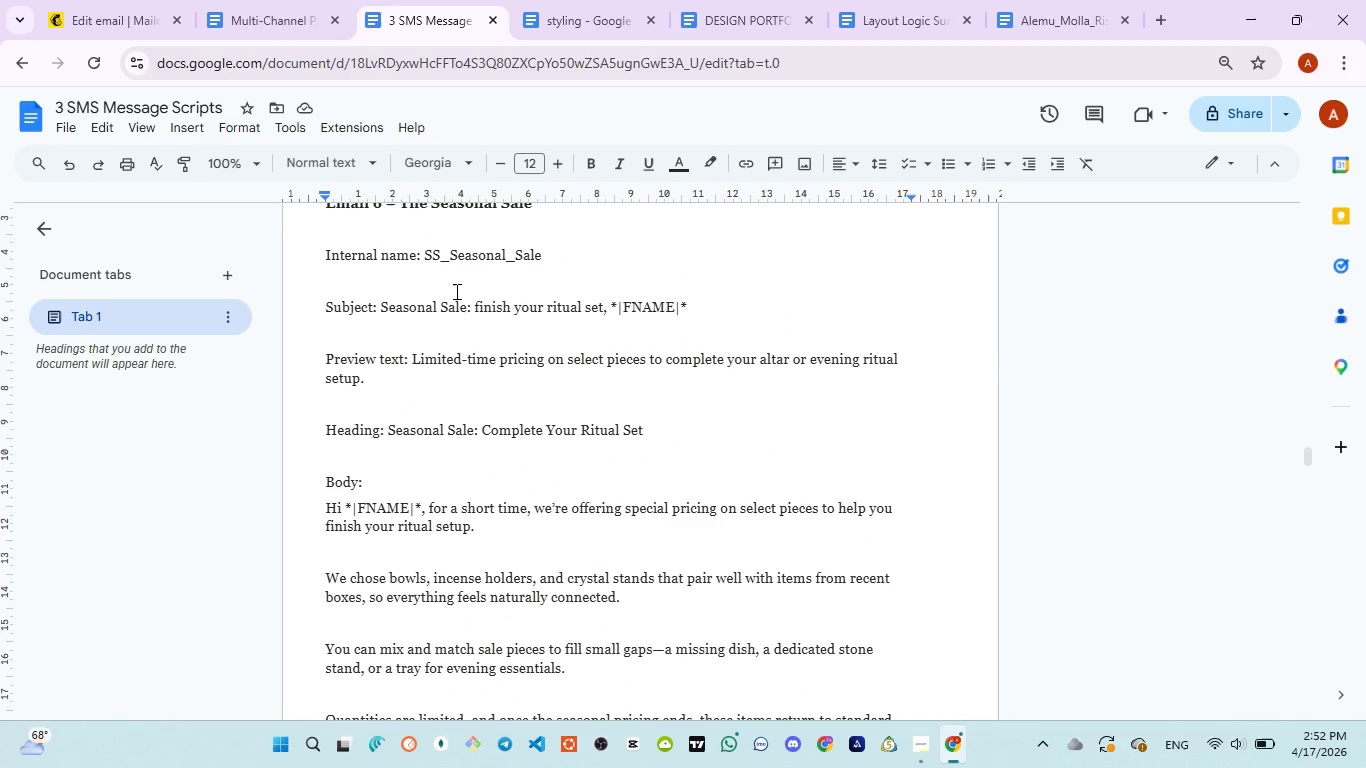 
left_click_drag(start_coordinate=[483, 431], to_coordinate=[651, 432])
 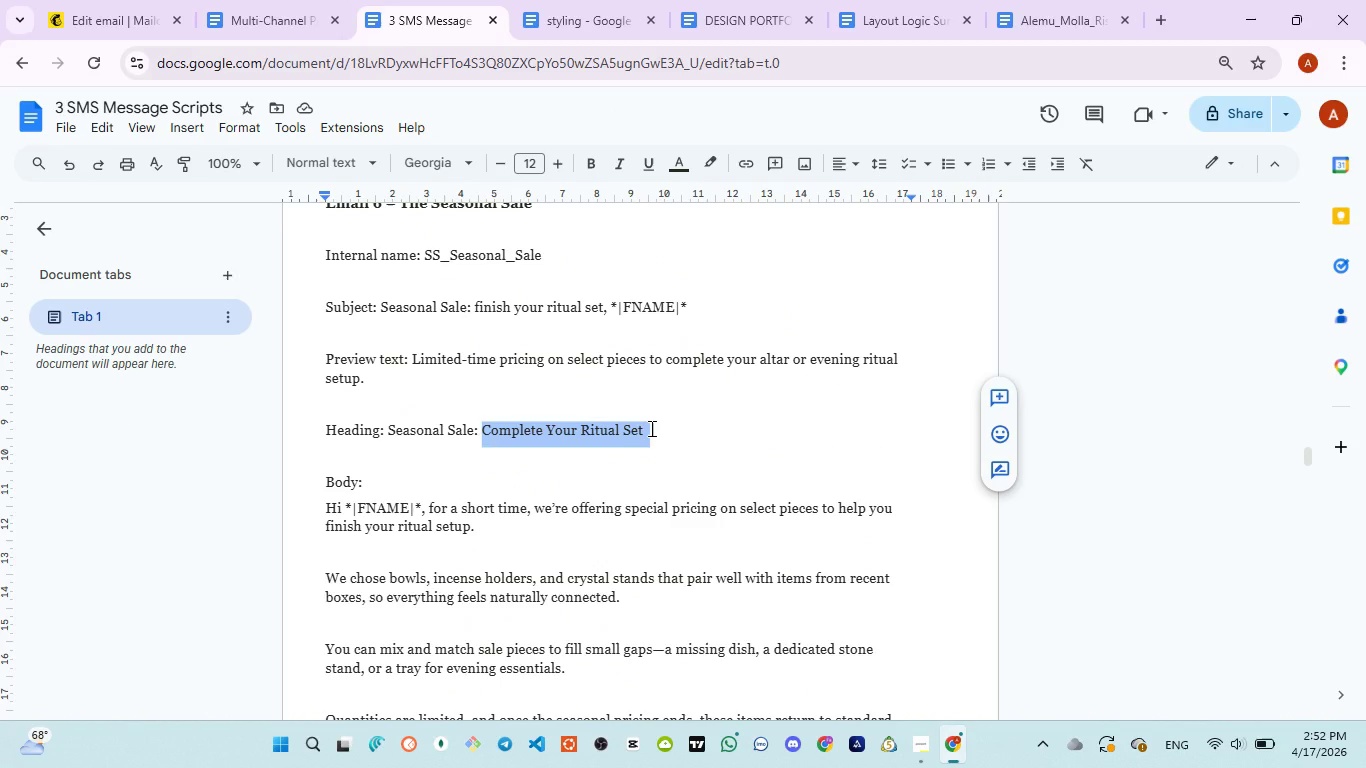 
key(Control+C)
 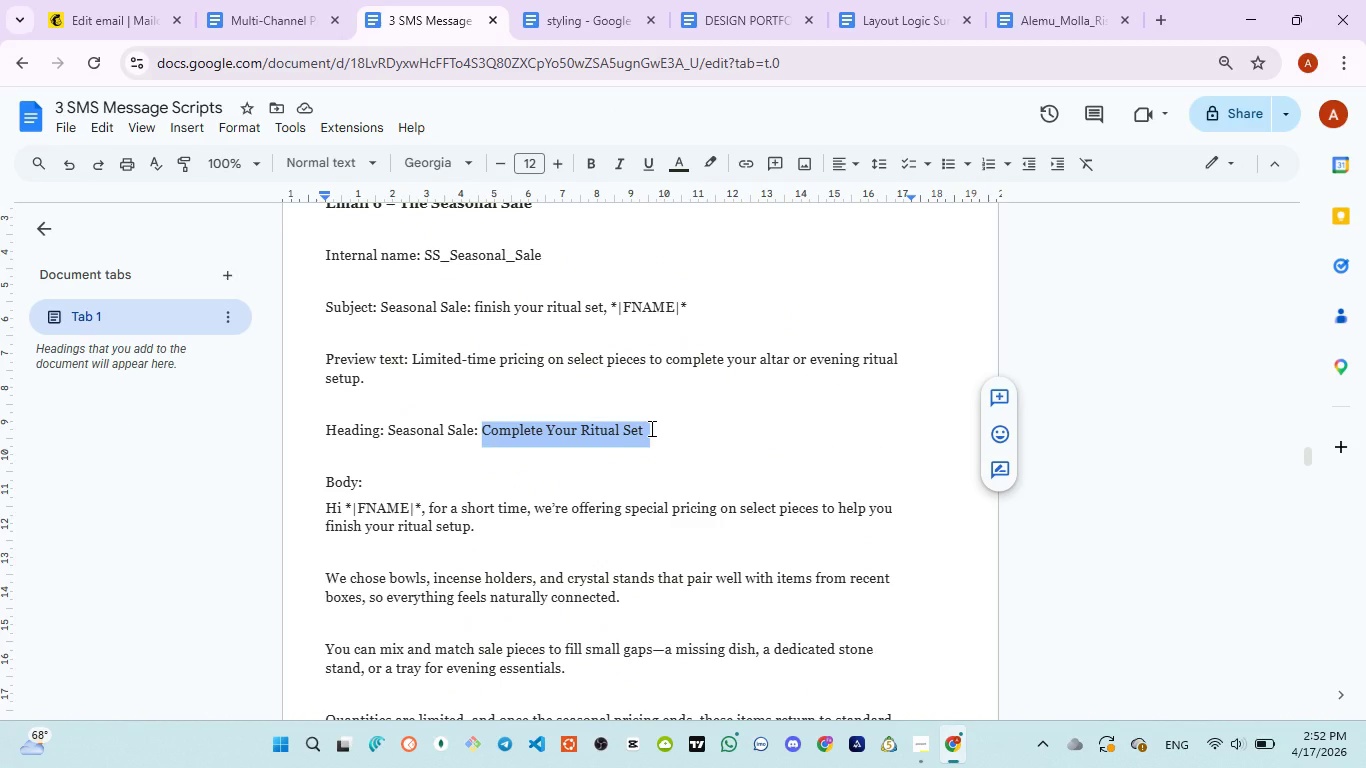 
key(Control+C)
 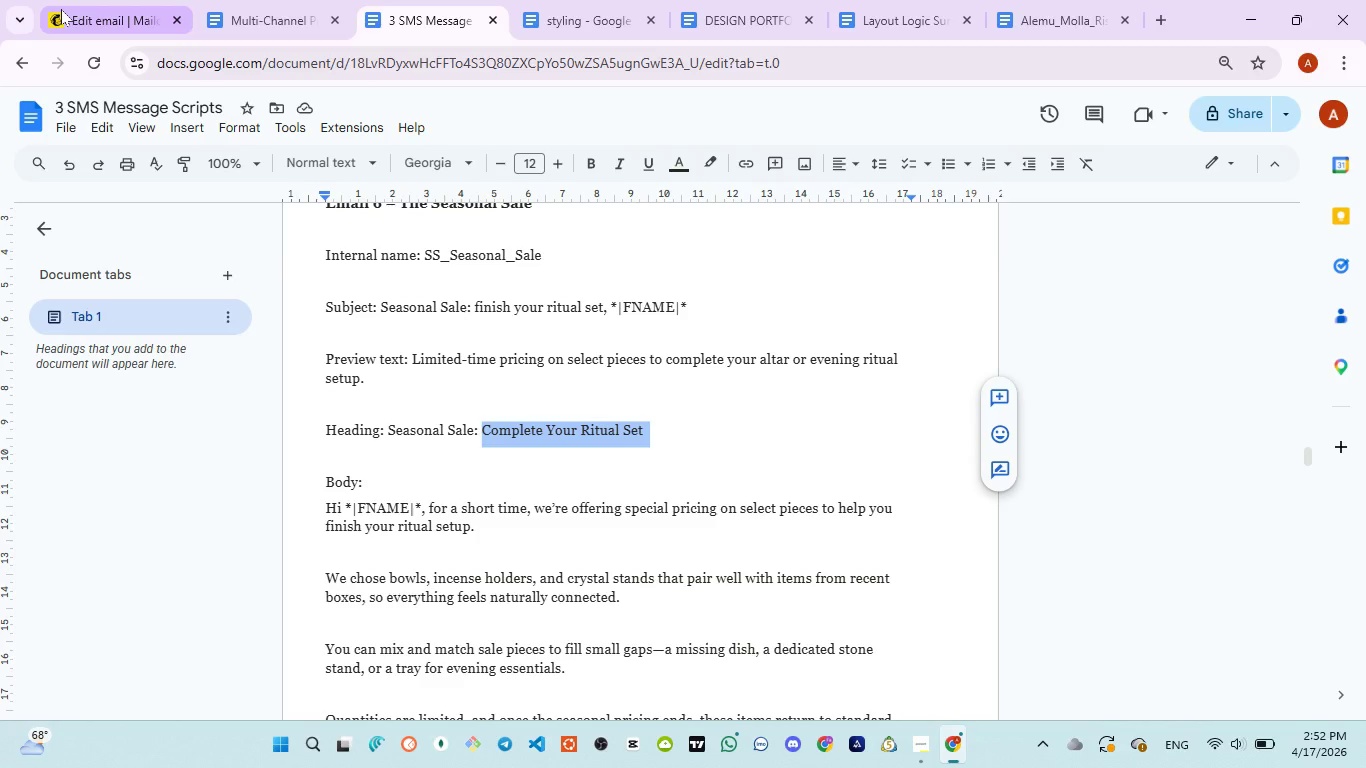 
left_click([67, 9])
 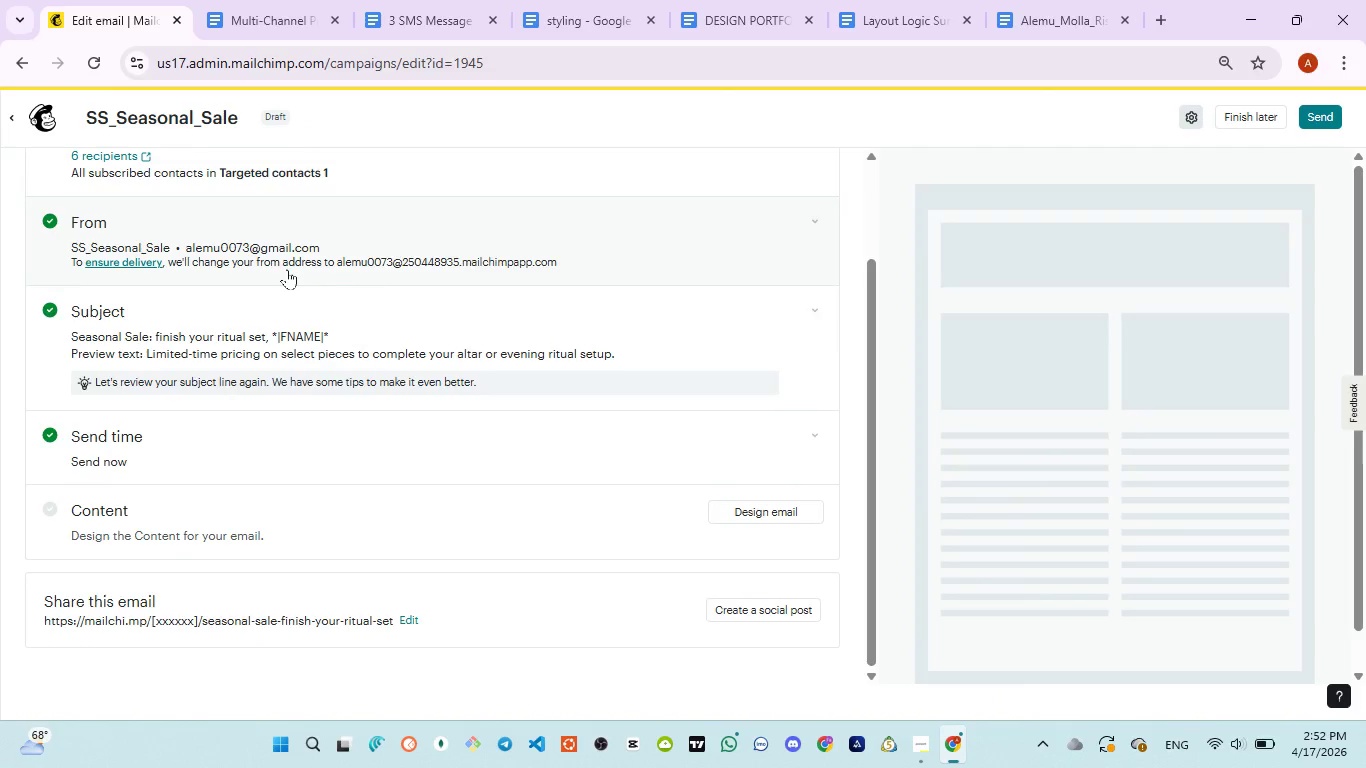 
scroll: coordinate [287, 269], scroll_direction: none, amount: 0.0
 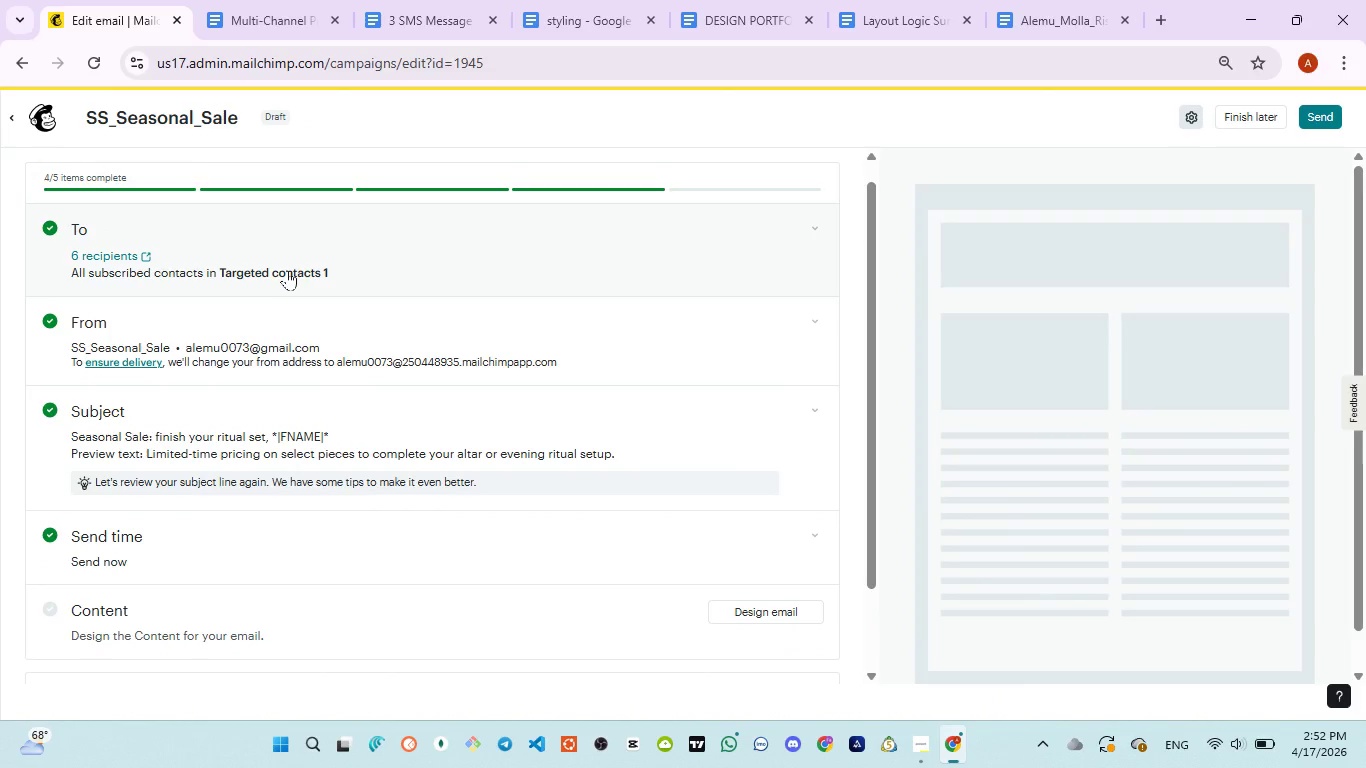 
scroll: coordinate [287, 270], scroll_direction: up, amount: 3.0
 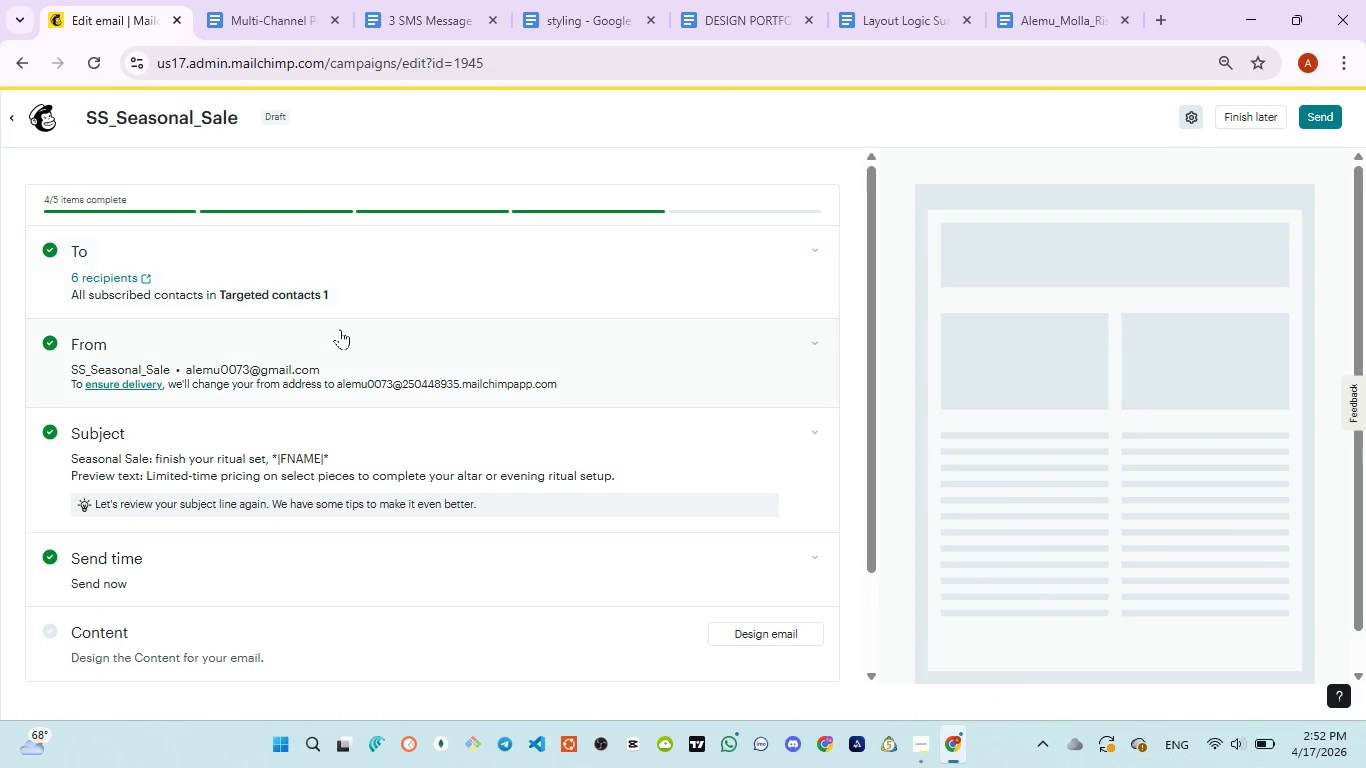 
scroll: coordinate [341, 330], scroll_direction: down, amount: 3.0
 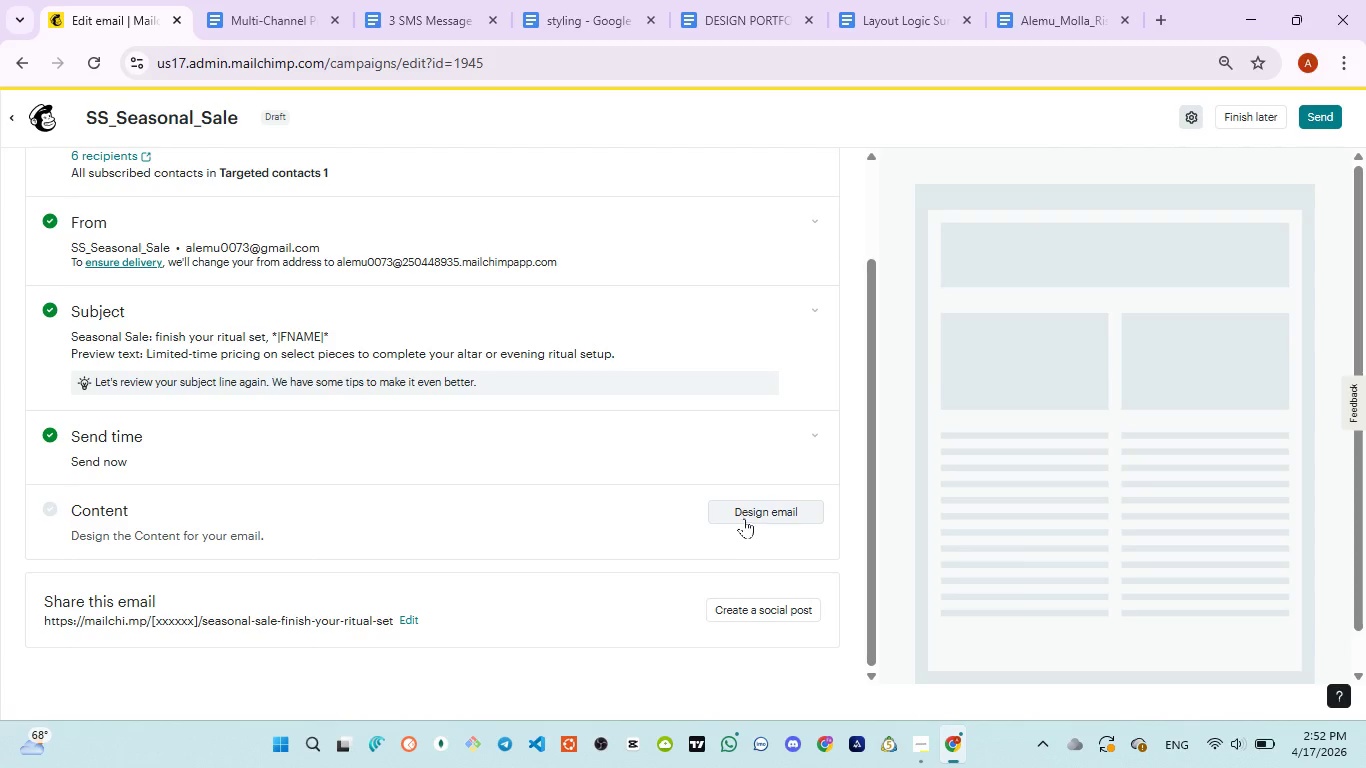 
left_click([747, 517])
 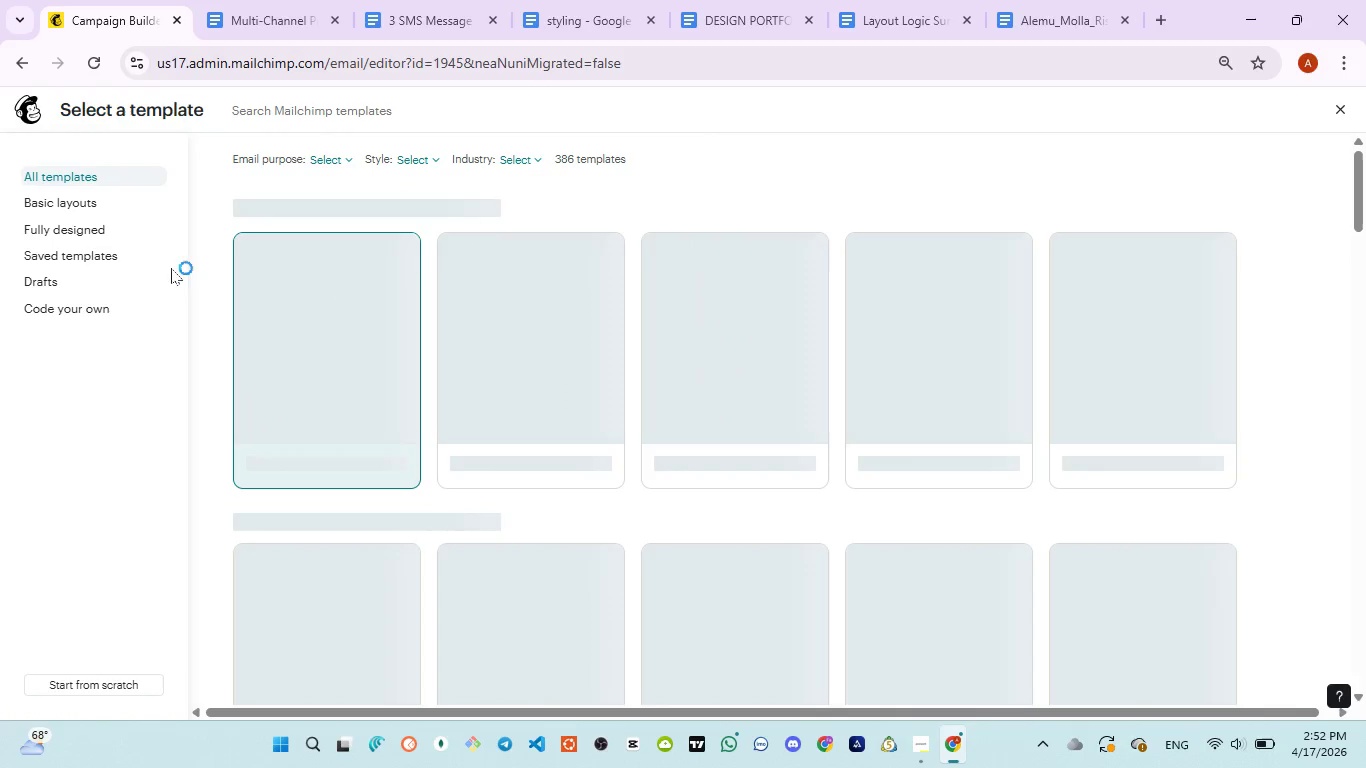 
wait(10.0)
 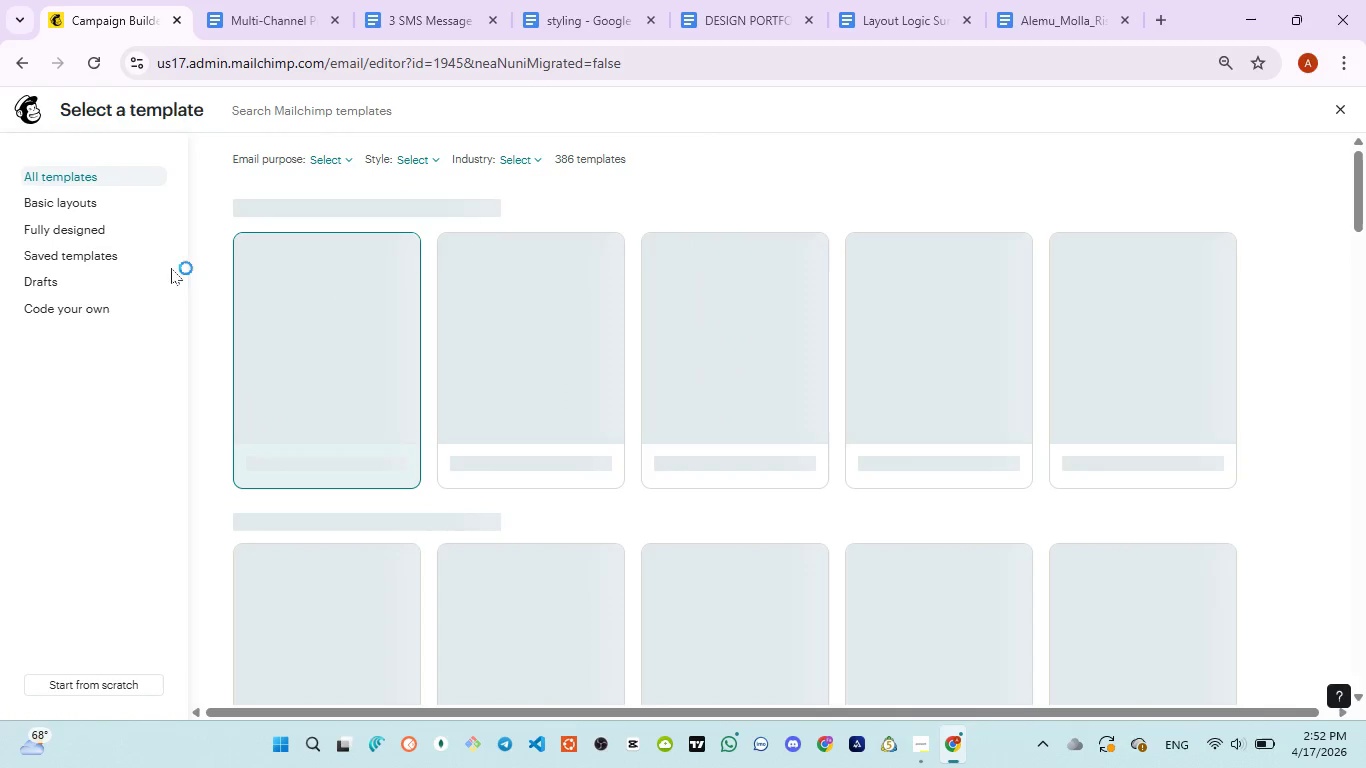 
left_click([331, 288])
 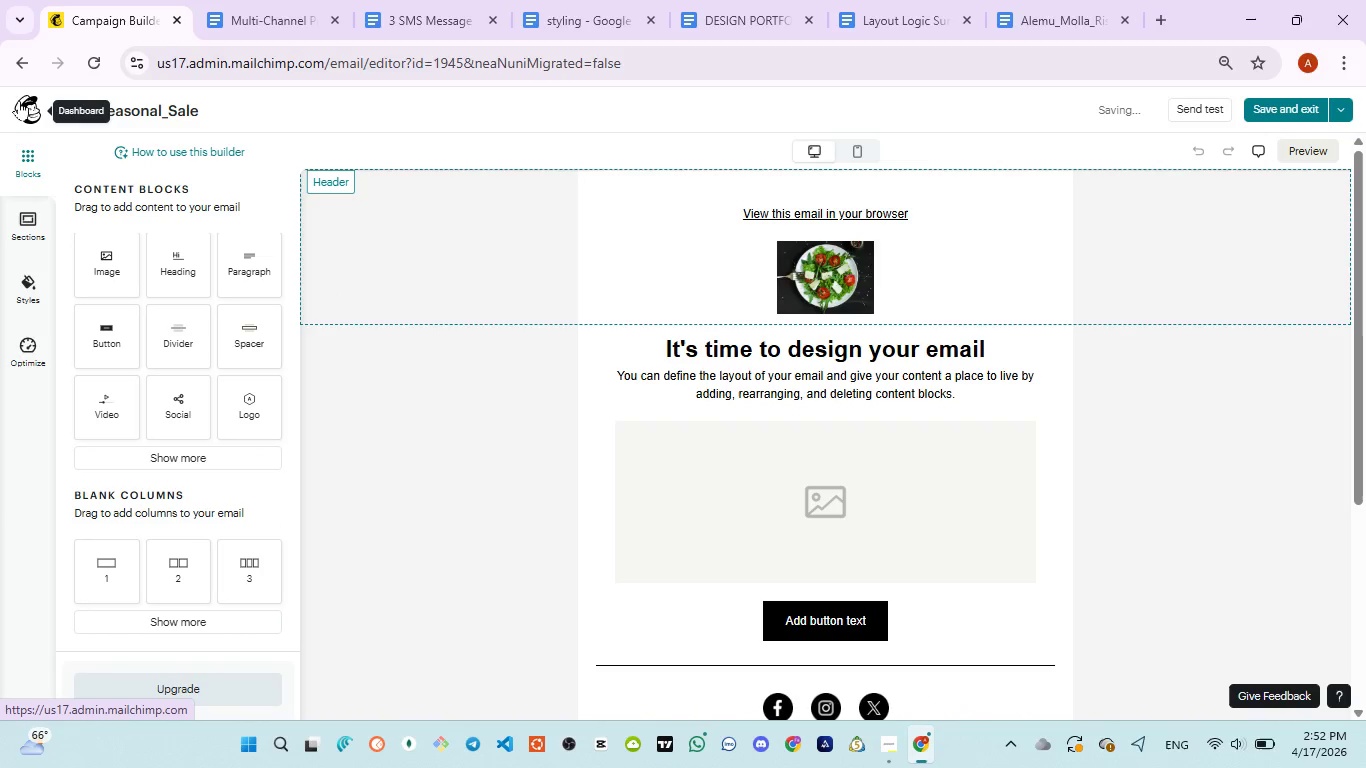 
wait(5.33)
 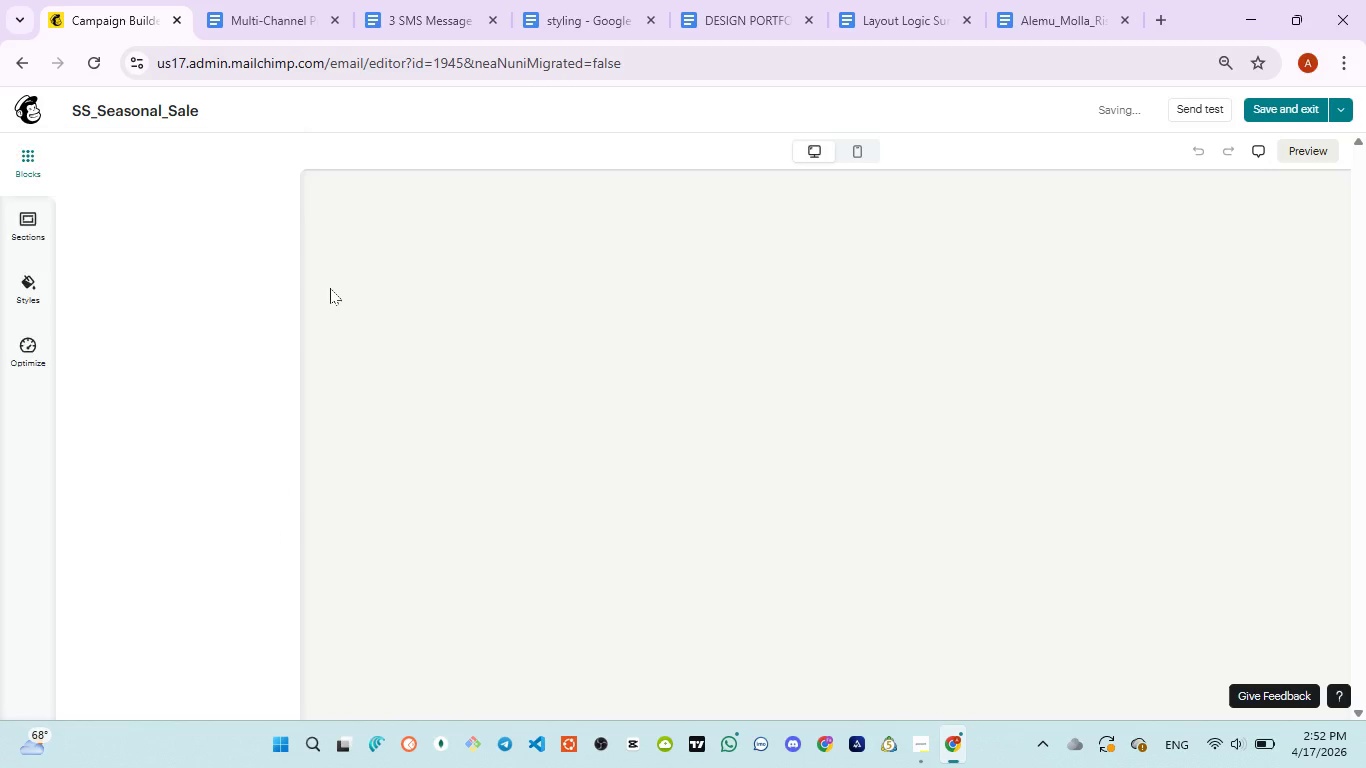 
left_click([15, 69])
 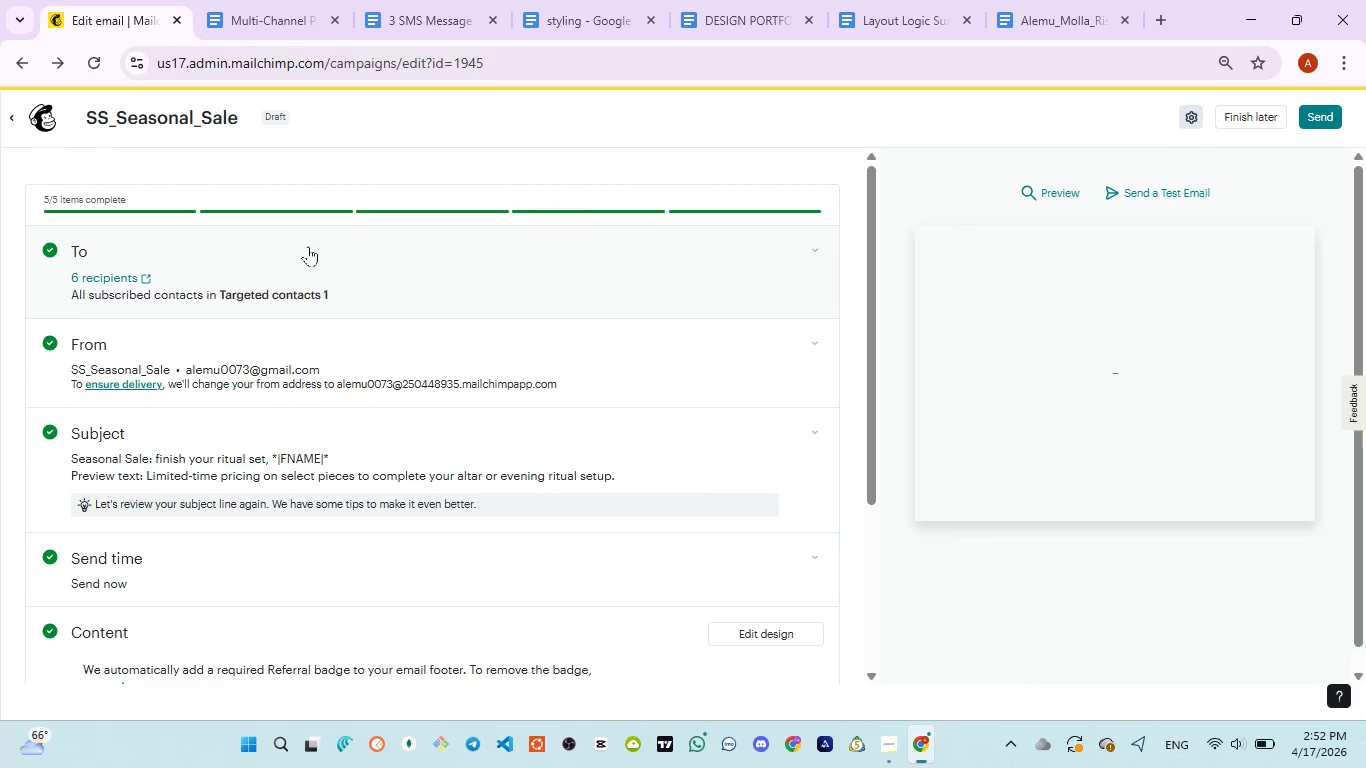 
scroll: coordinate [166, 327], scroll_direction: none, amount: 0.0
 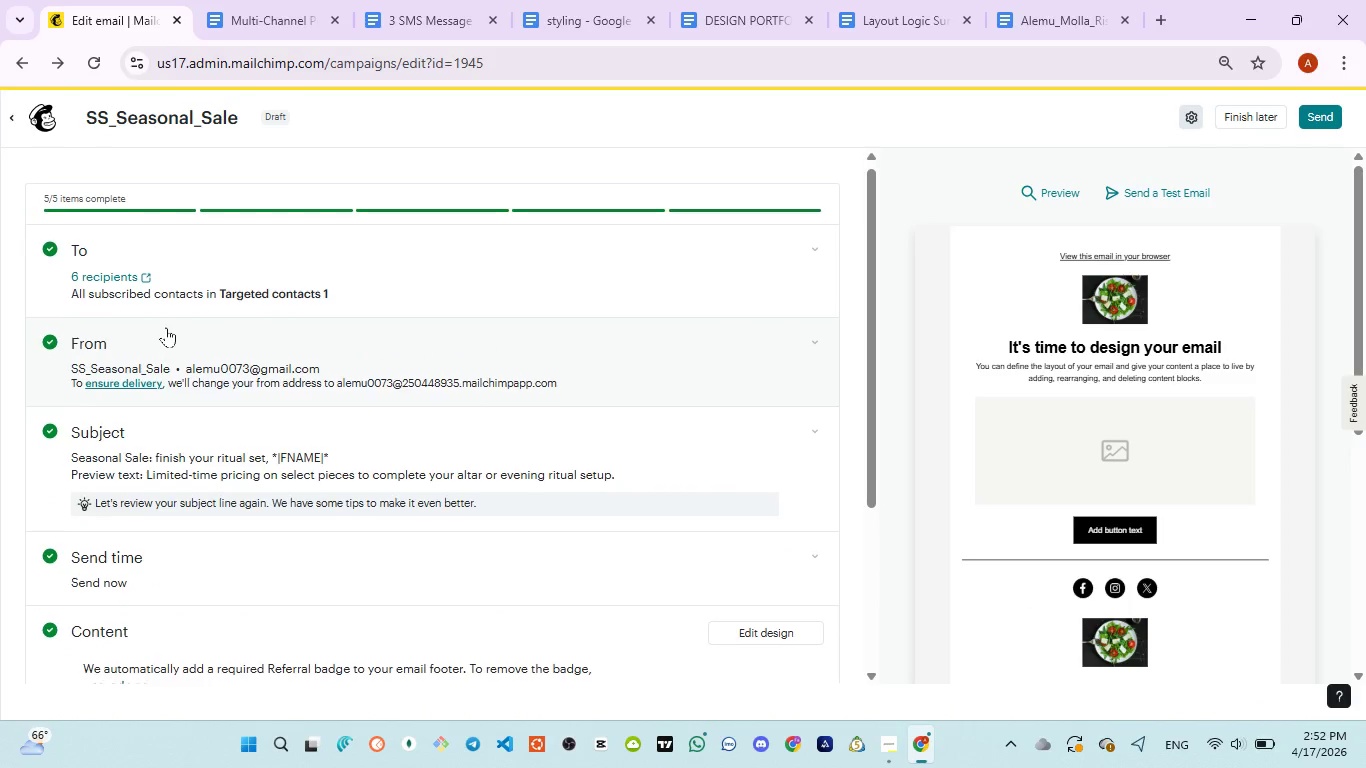 
scroll: coordinate [187, 353], scroll_direction: down, amount: 2.0
 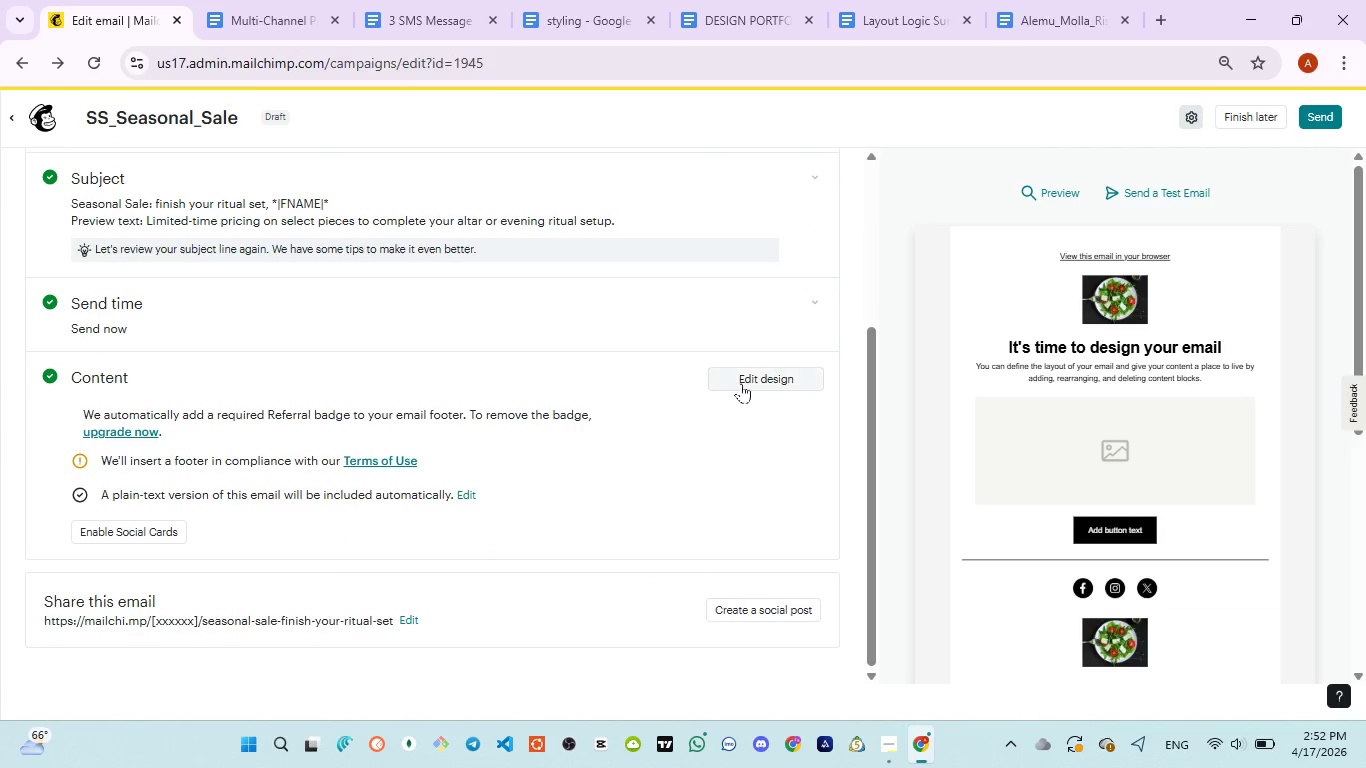 
left_click([753, 380])
 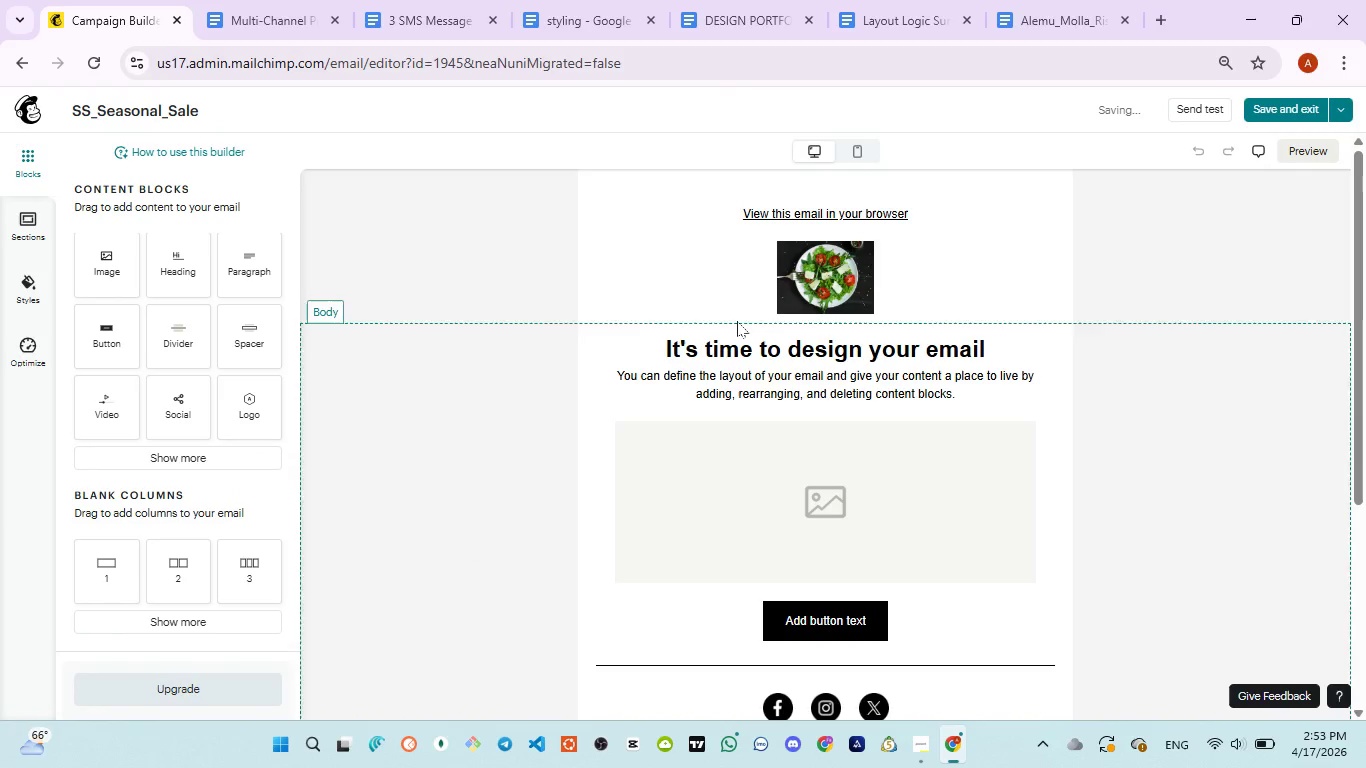 
scroll: coordinate [838, 283], scroll_direction: up, amount: 3.0
 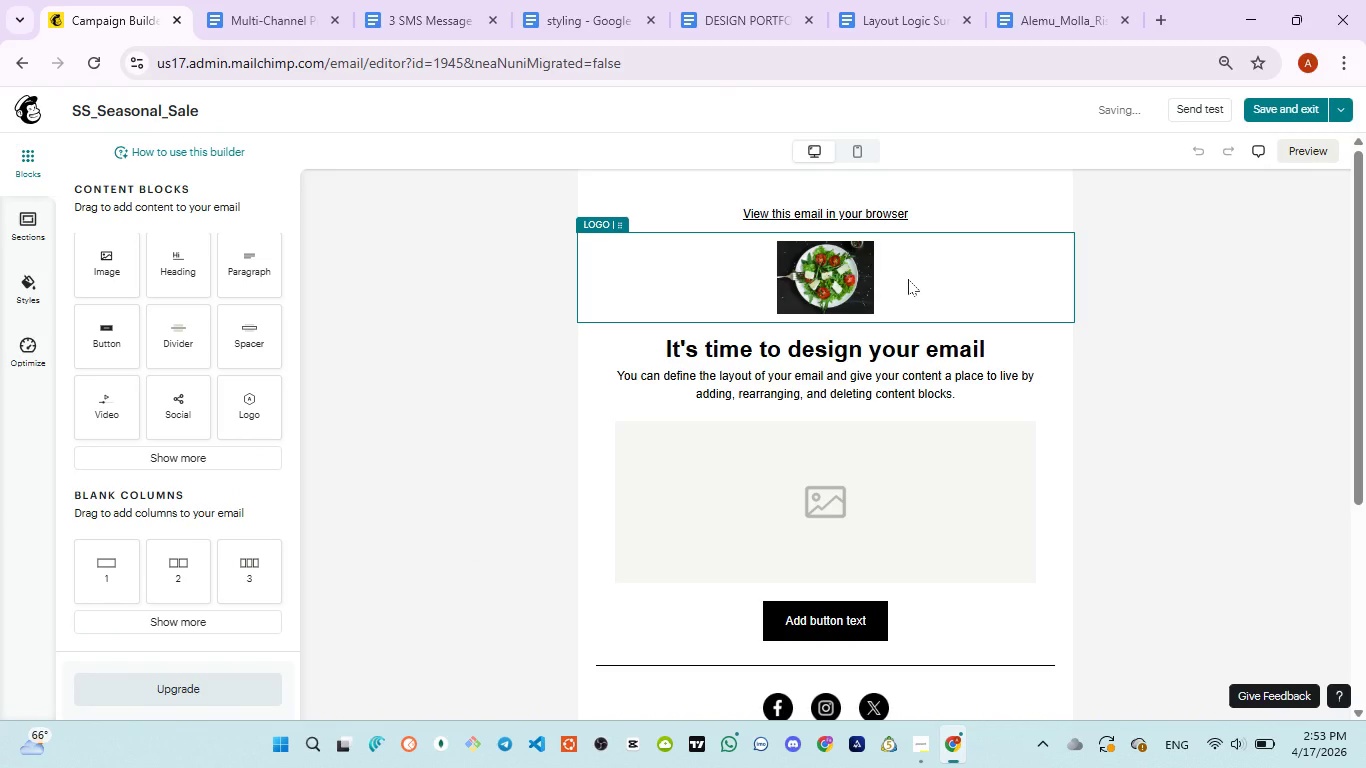 
left_click([906, 279])
 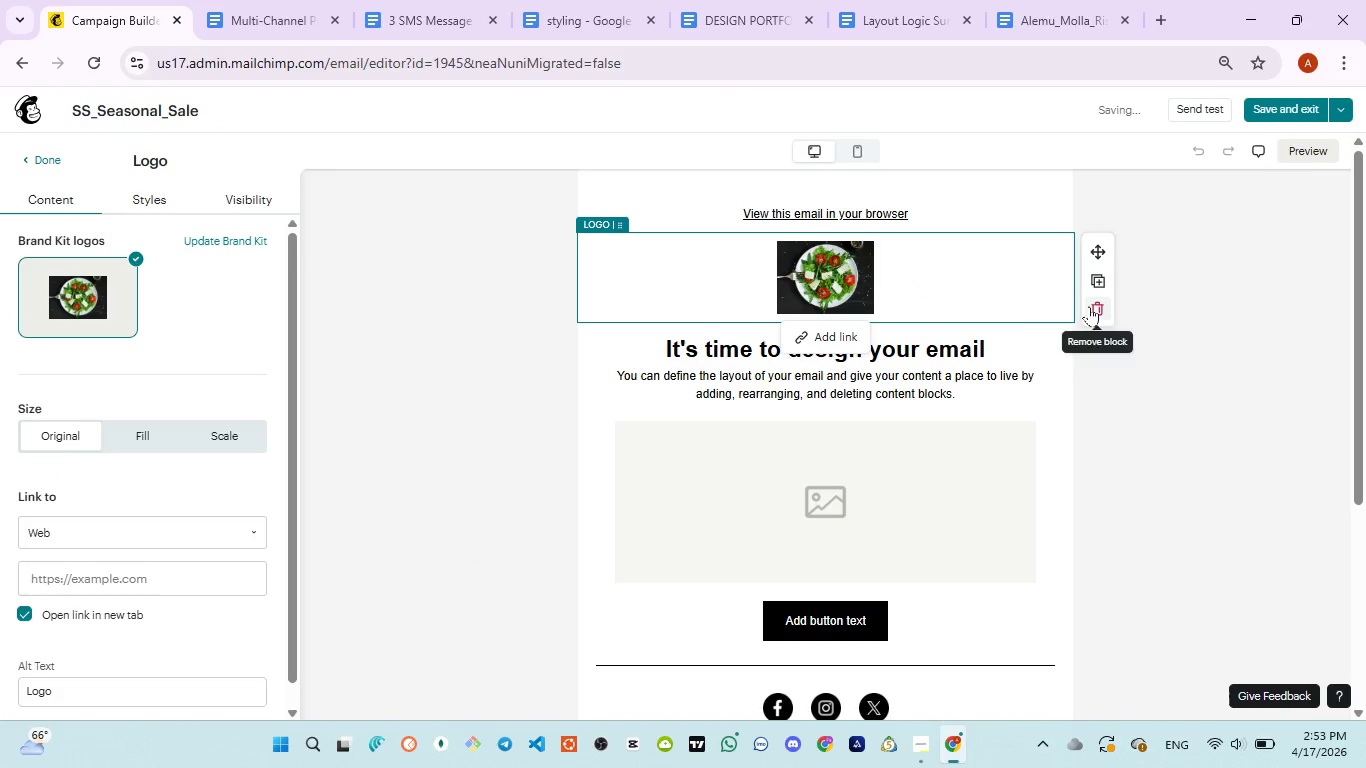 
left_click([1090, 306])
 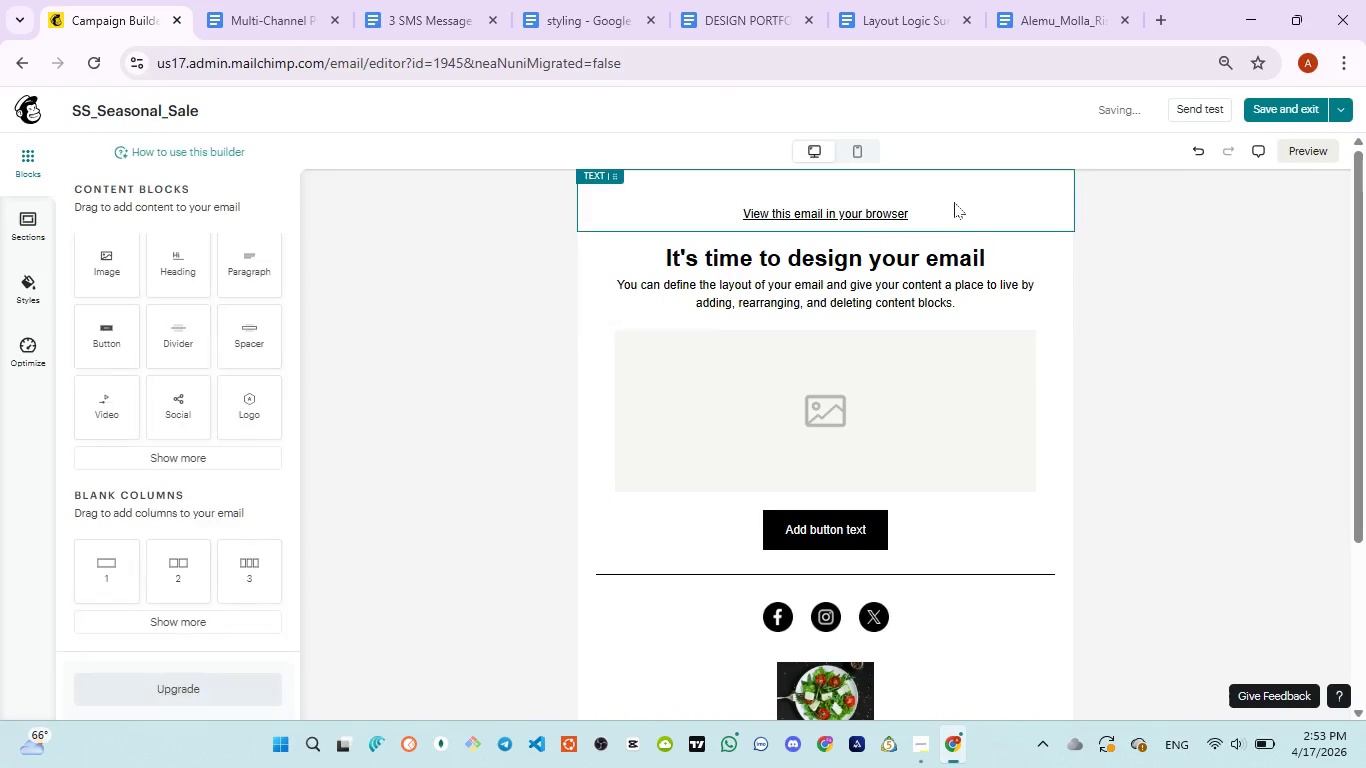 
left_click([954, 202])
 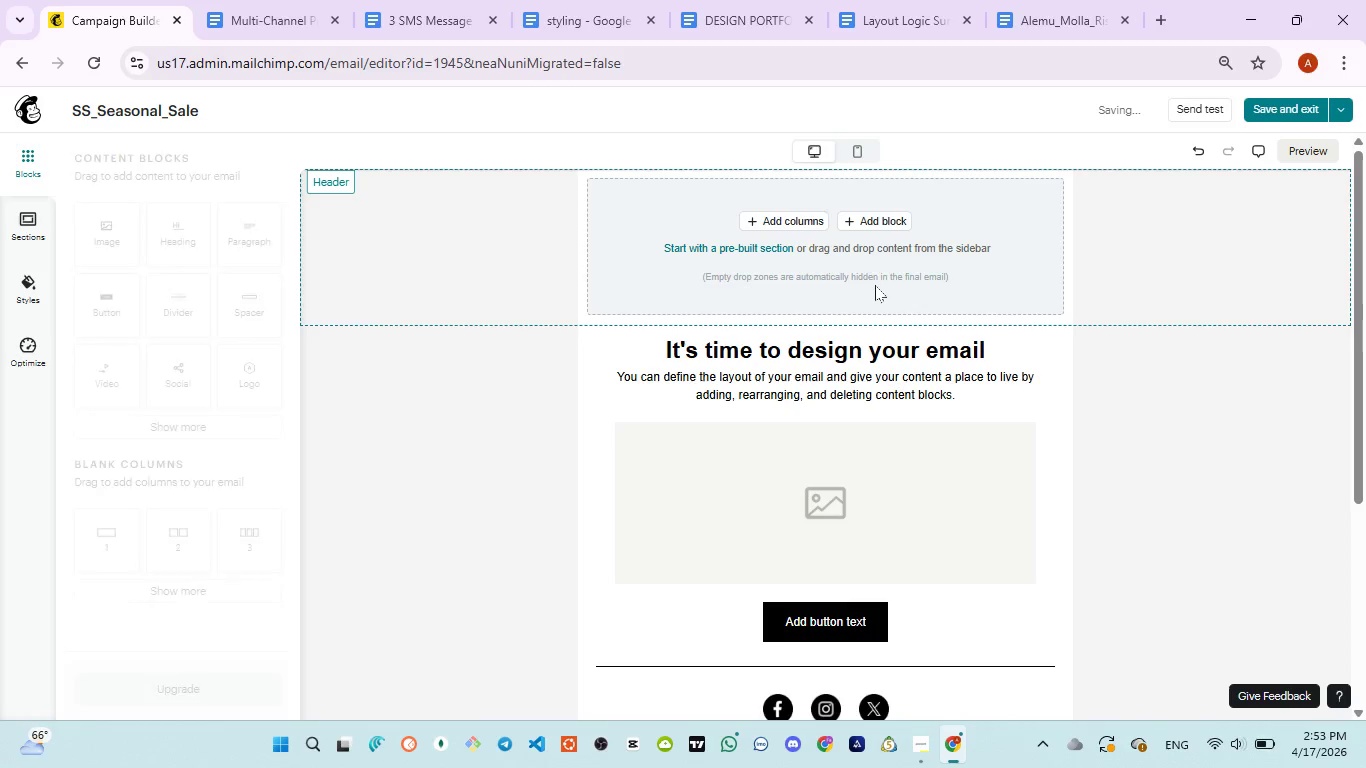 
left_click([1019, 256])
 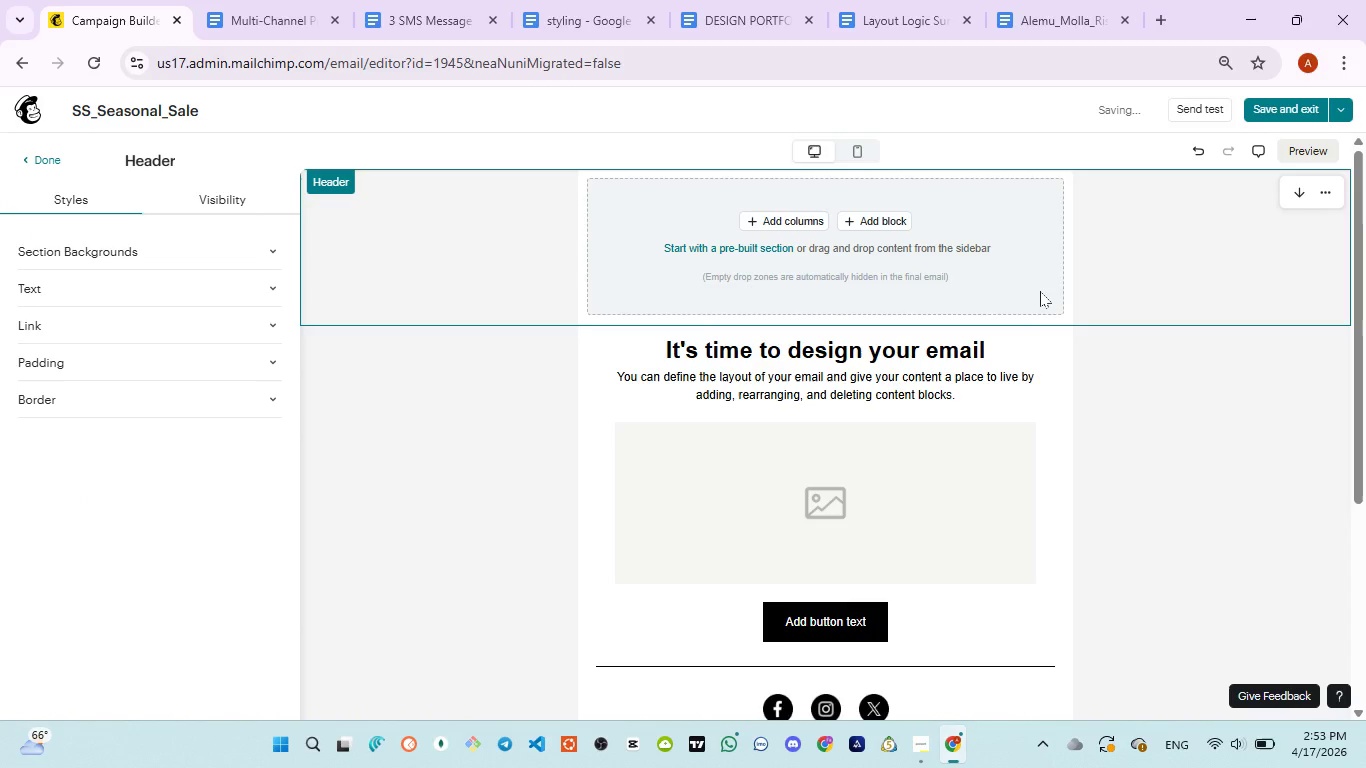 
left_click([981, 216])
 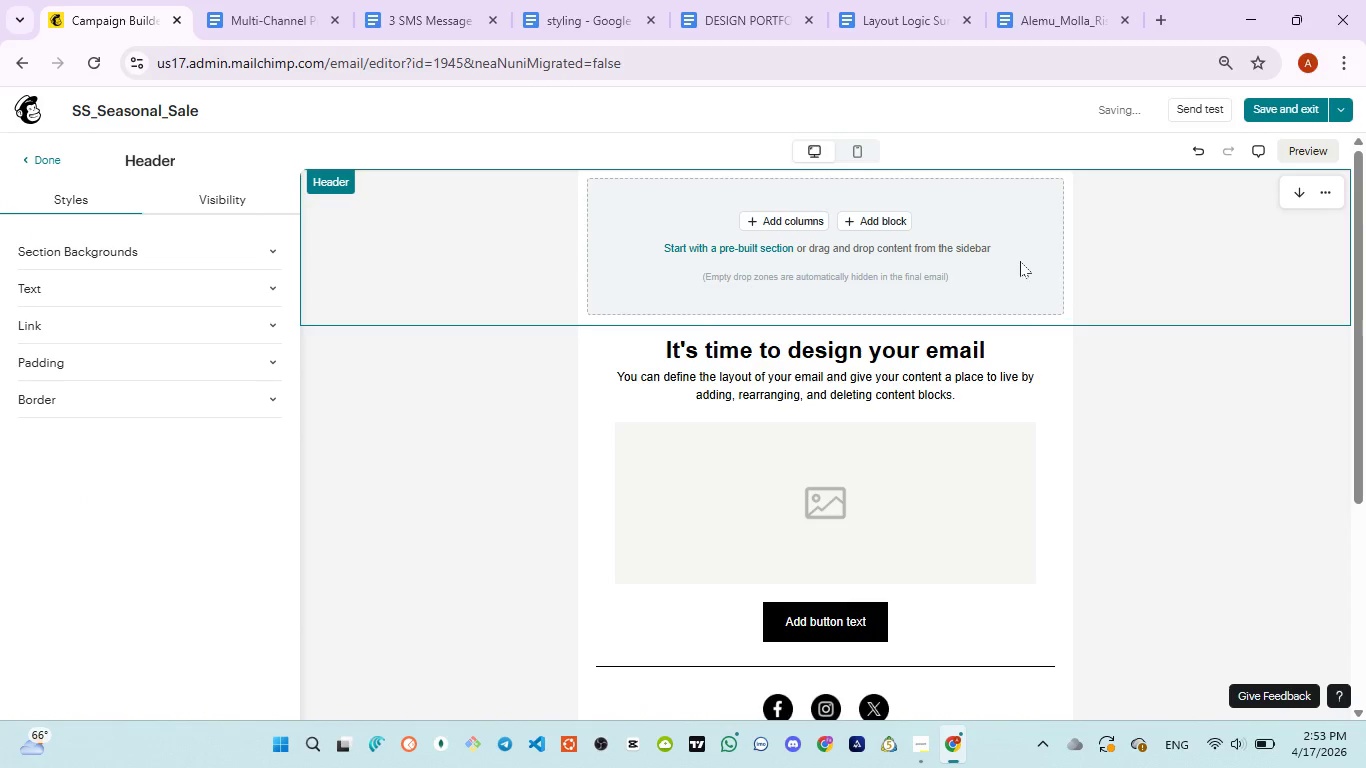 
left_click([1018, 260])
 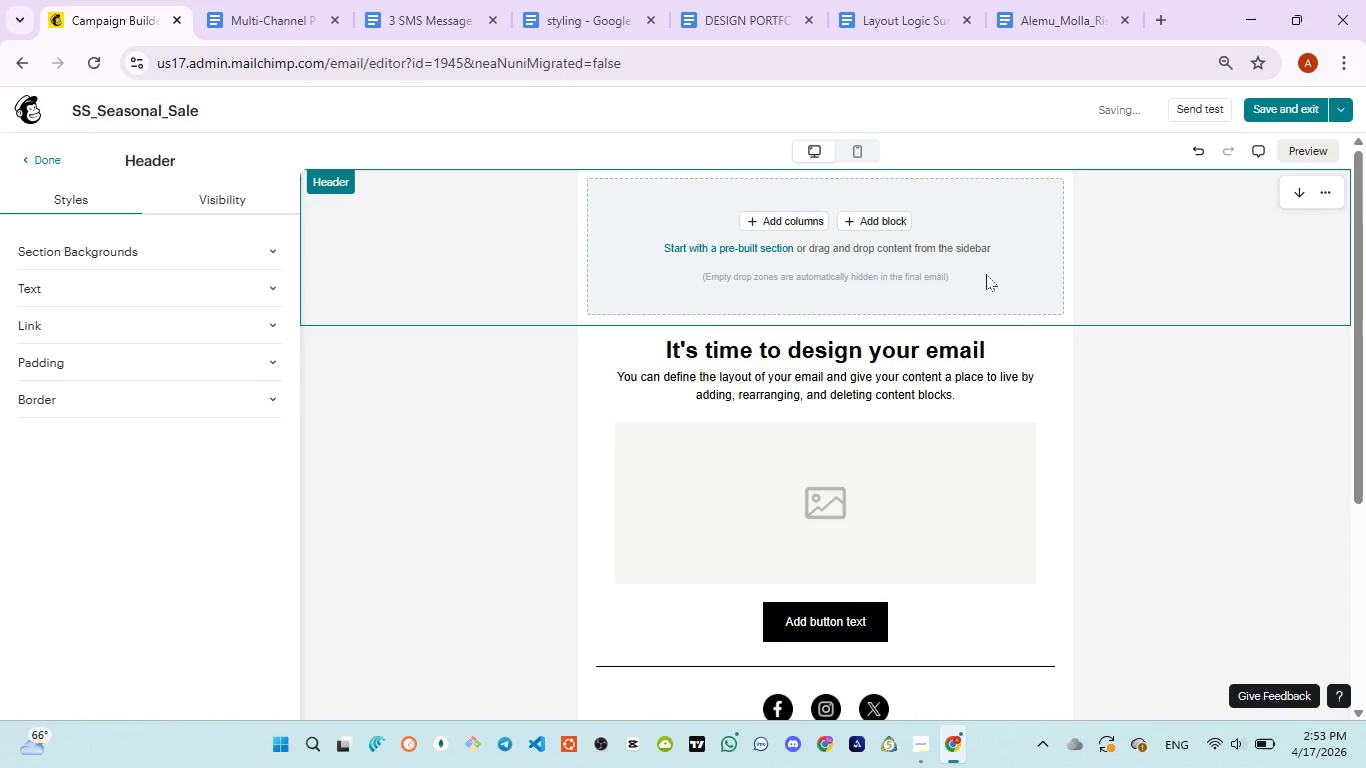 
left_click([995, 263])
 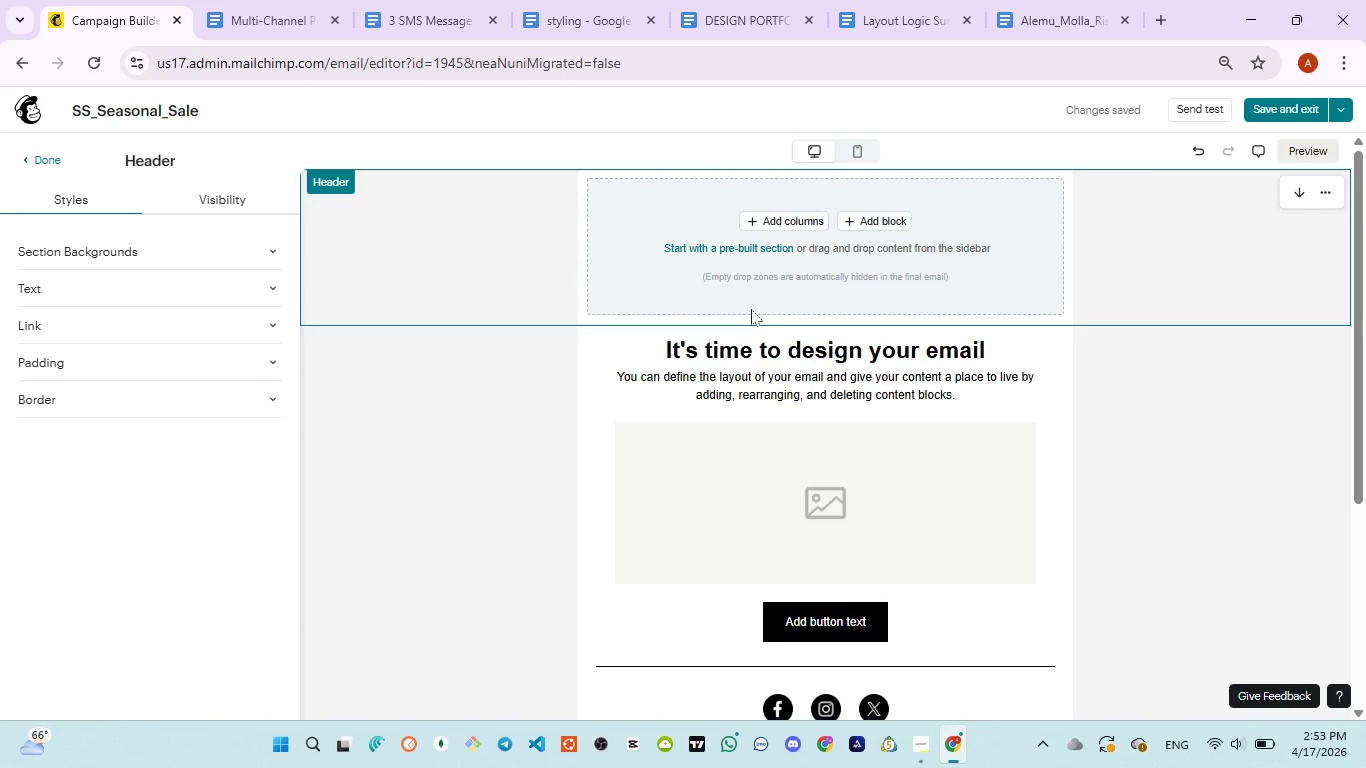 
left_click([766, 310])
 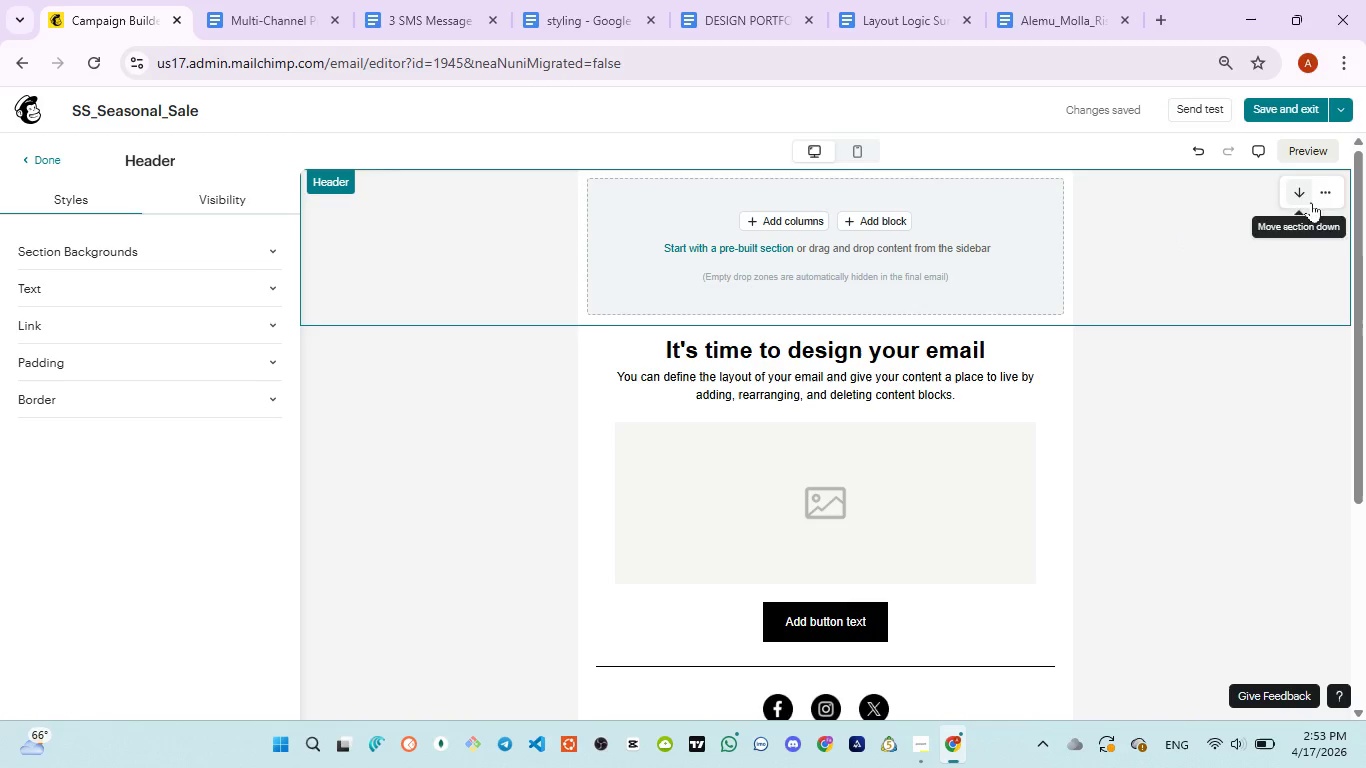 
left_click([1326, 196])
 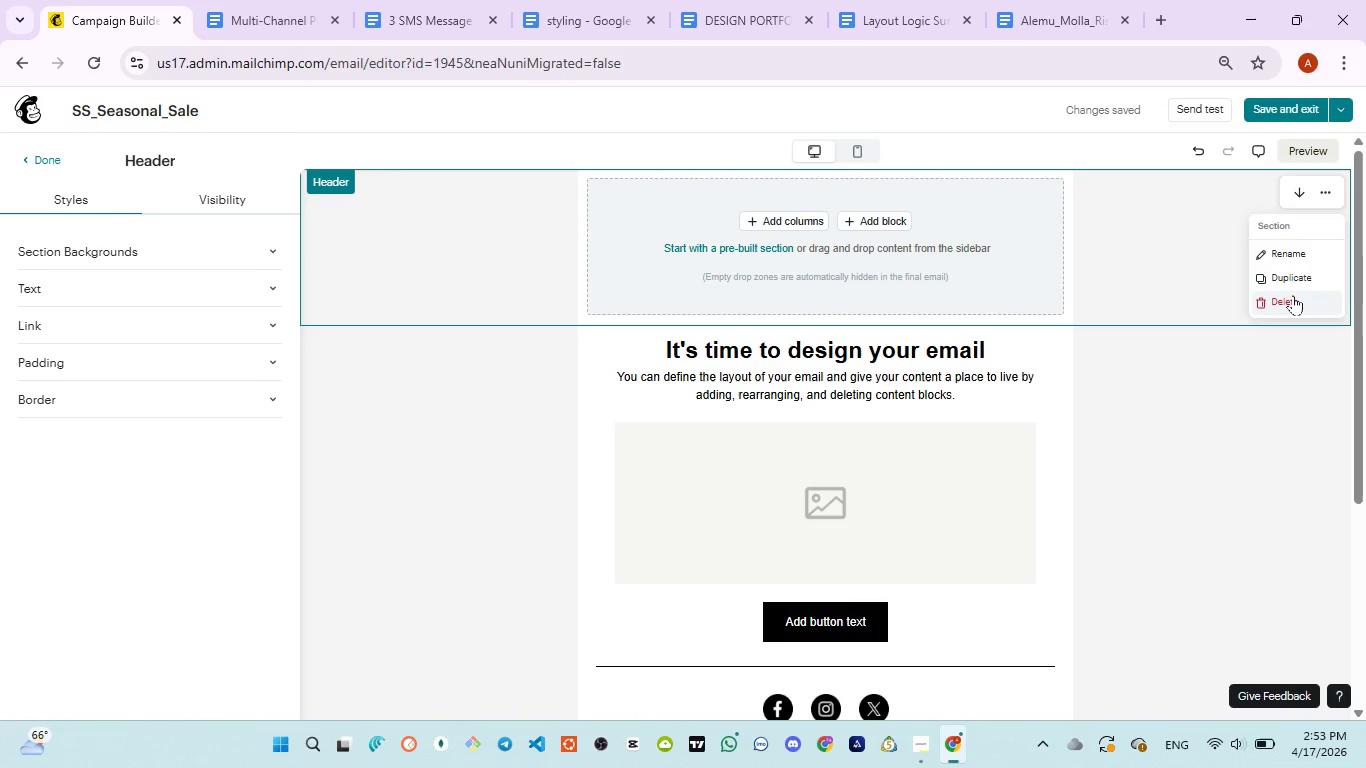 
left_click([1293, 295])
 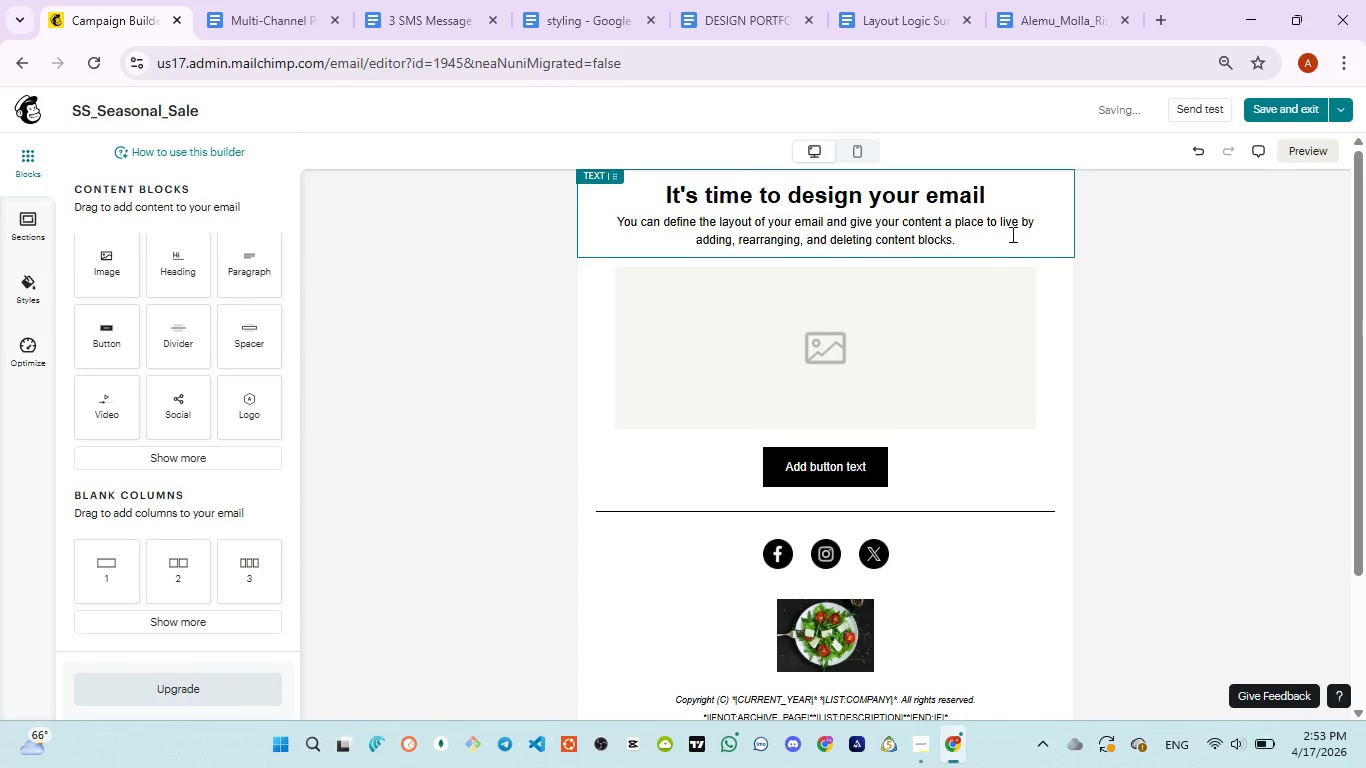 
left_click([1042, 224])
 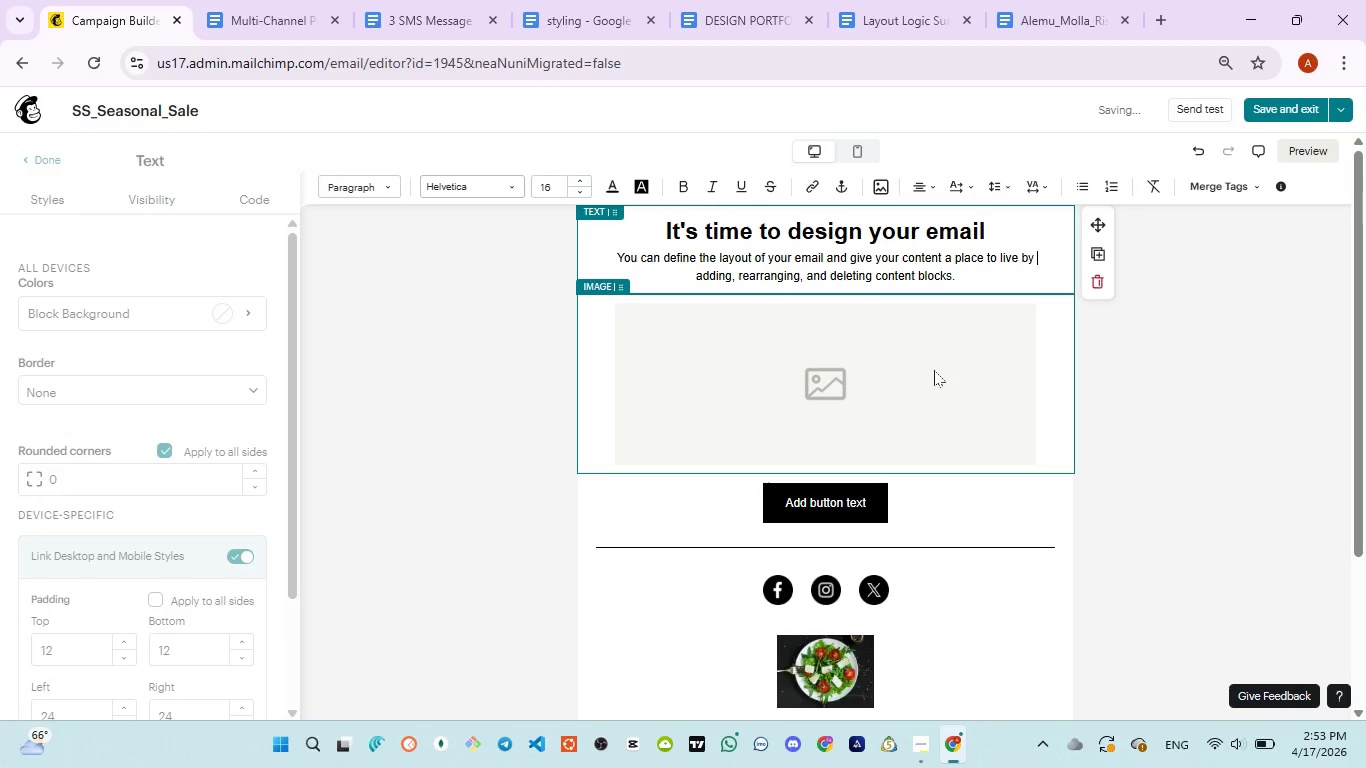 
left_click([934, 370])
 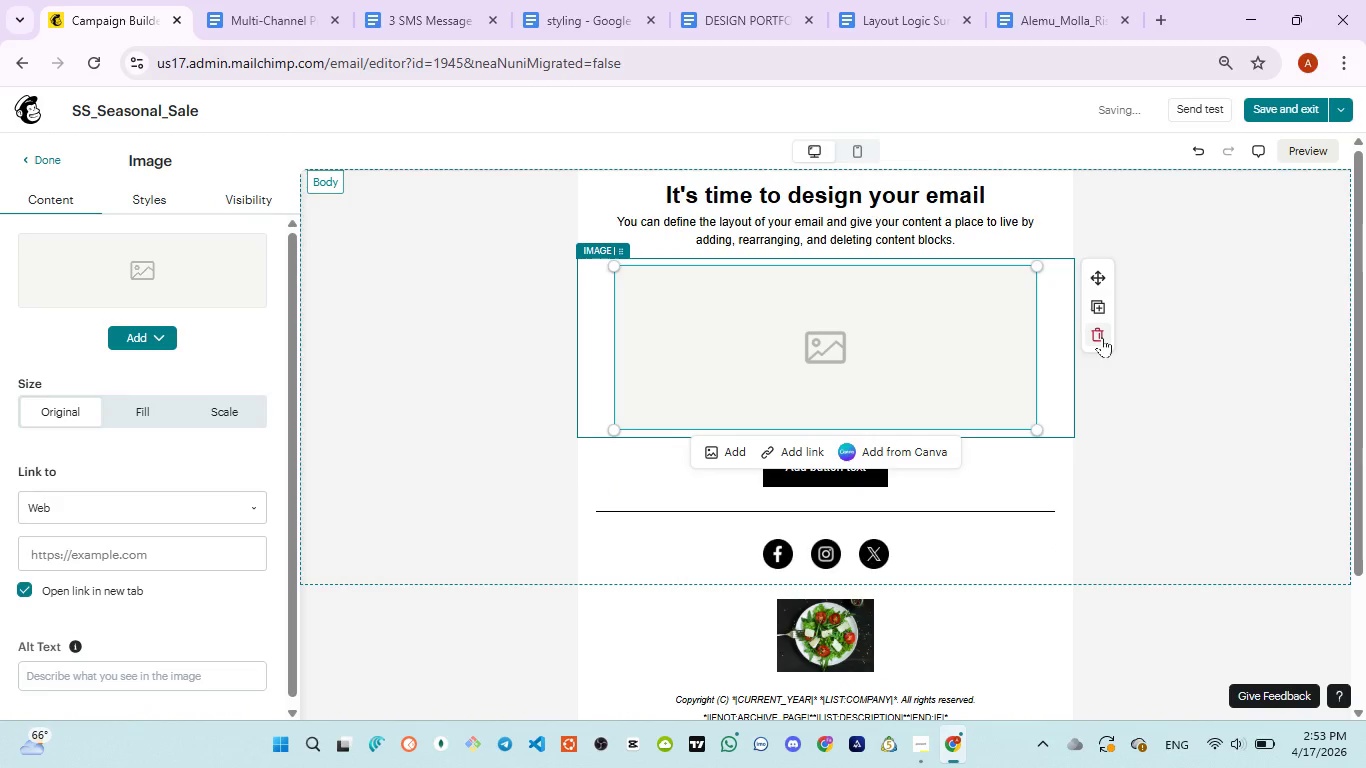 
left_click([1102, 337])
 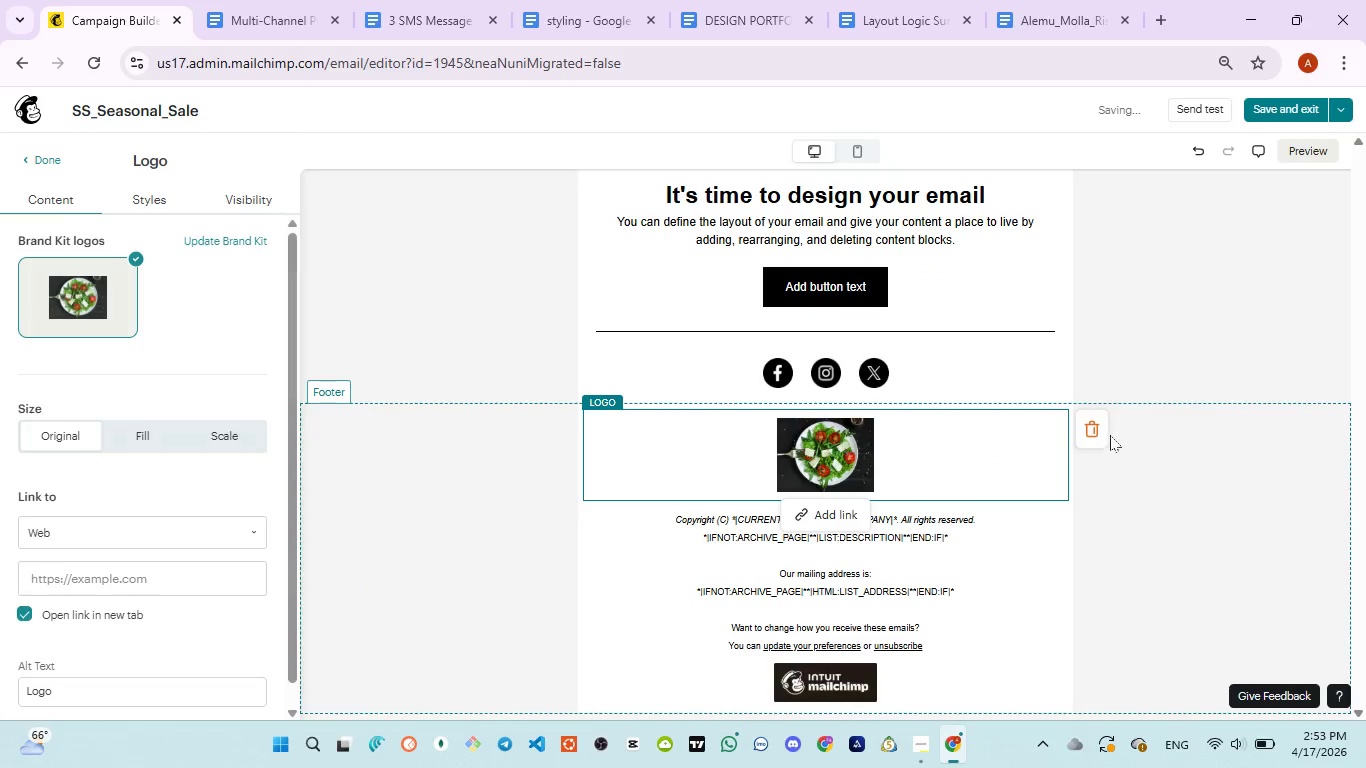 
left_click([1096, 426])
 